 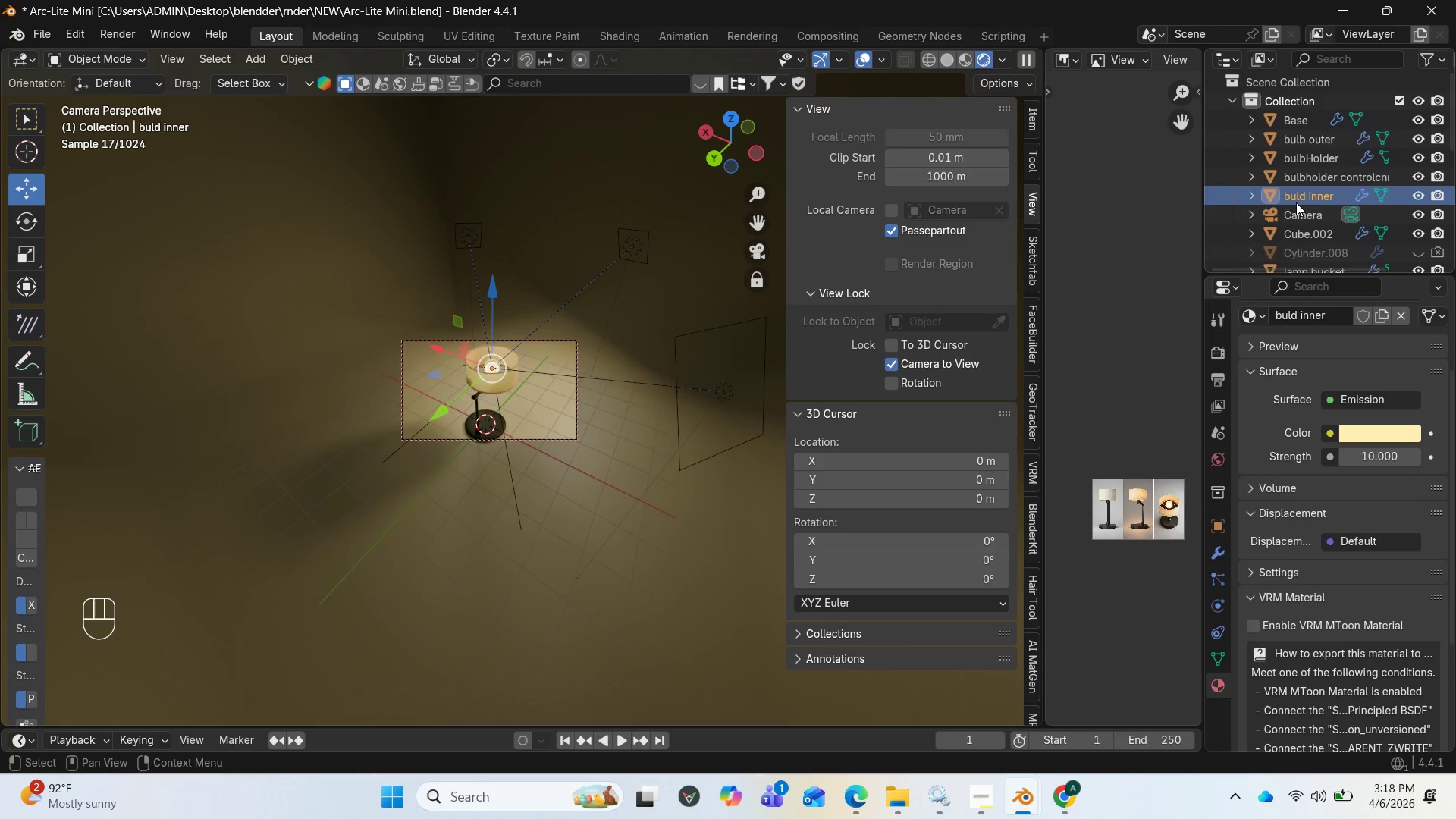 
left_click([1382, 461])
 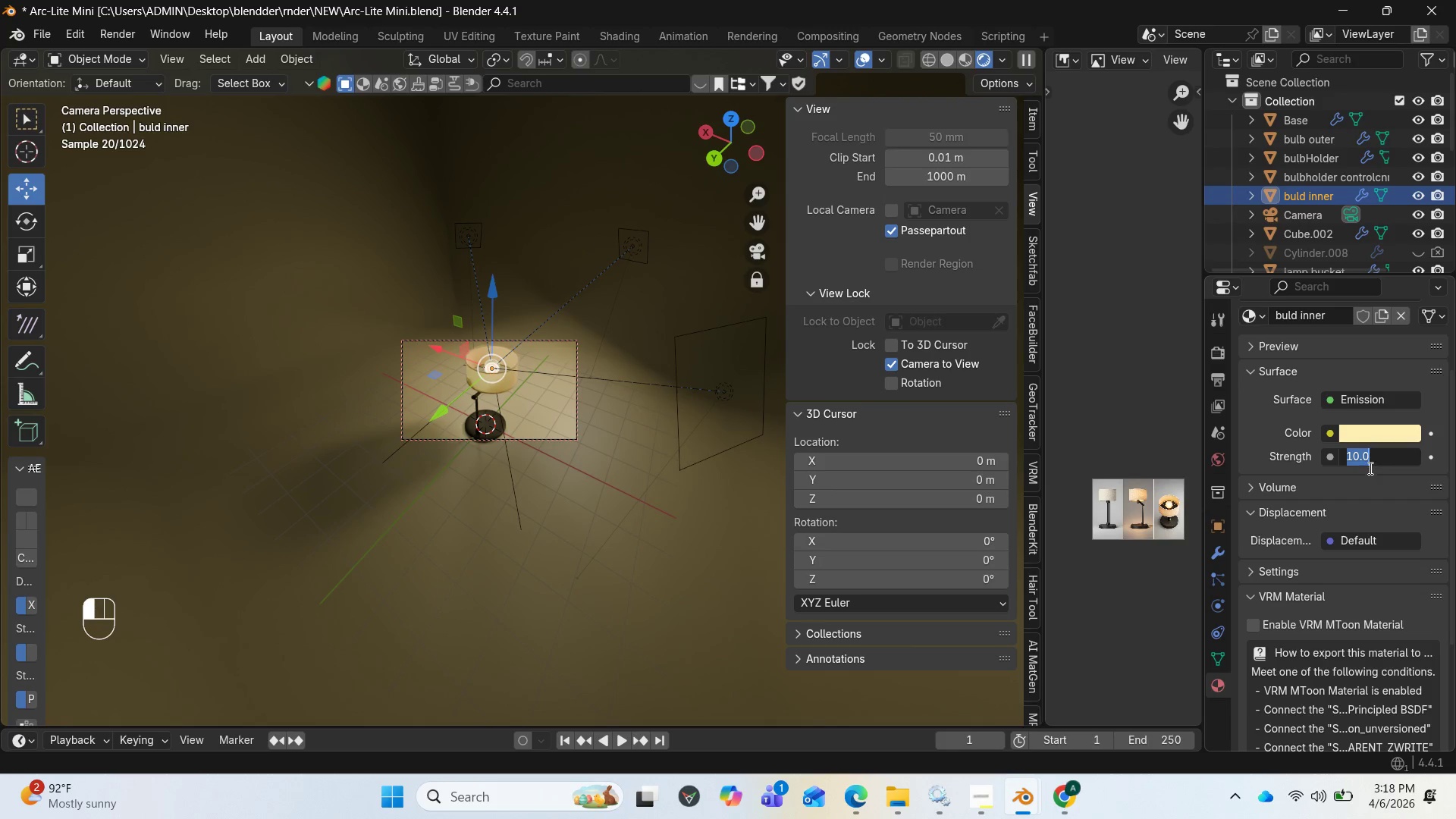 
key(1)
 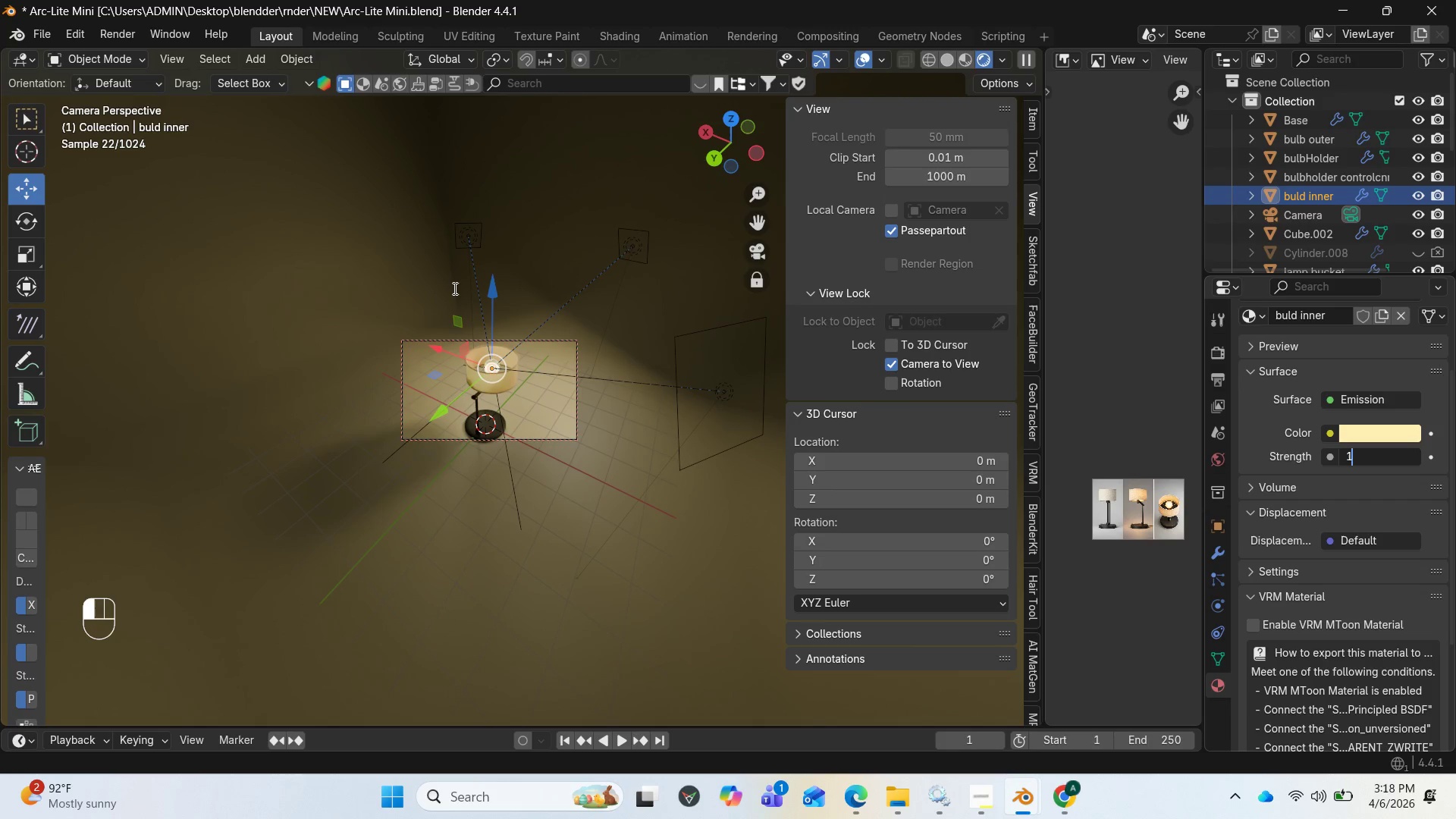 
key(Enter)
 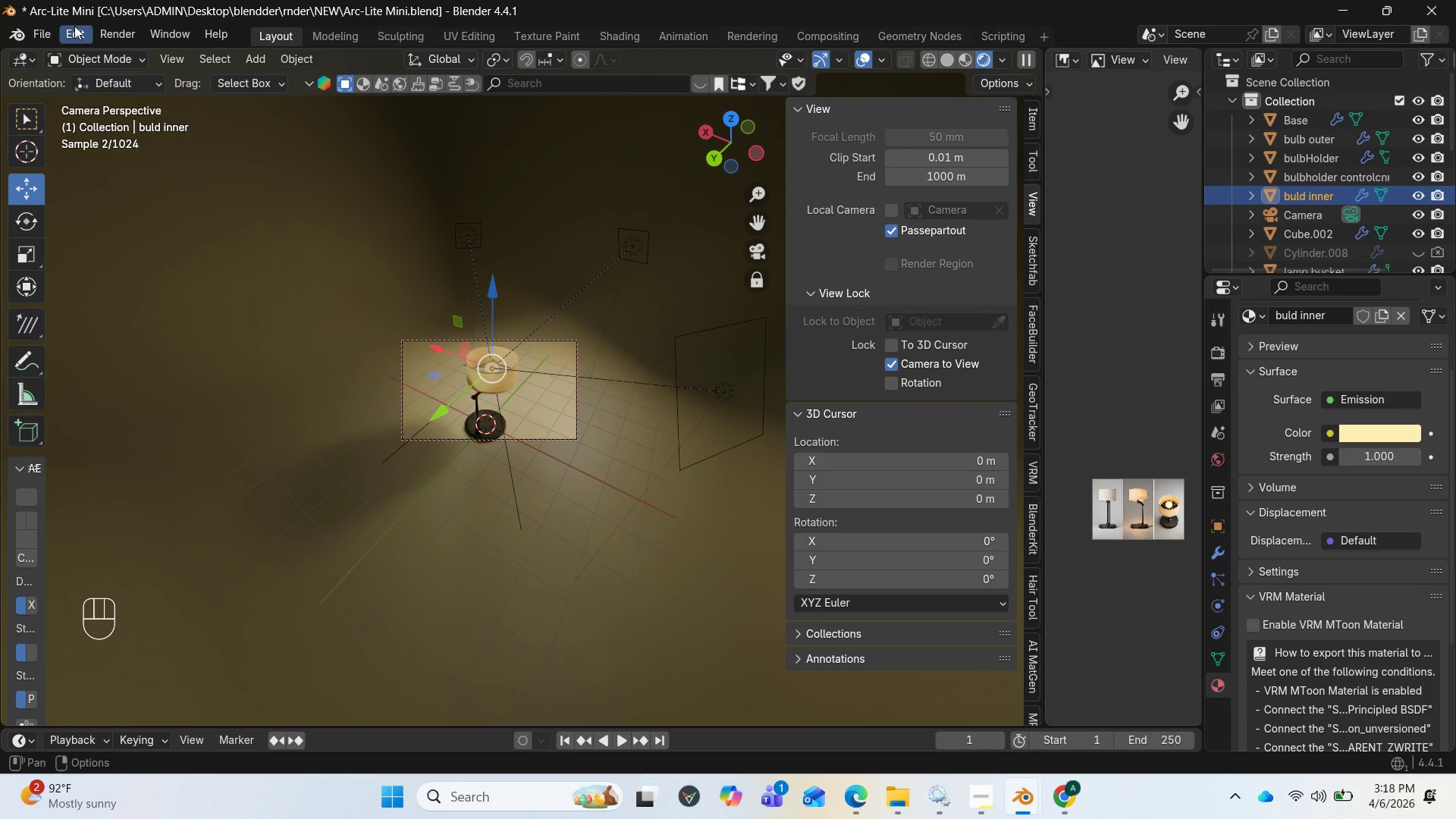 
left_click([105, 30])
 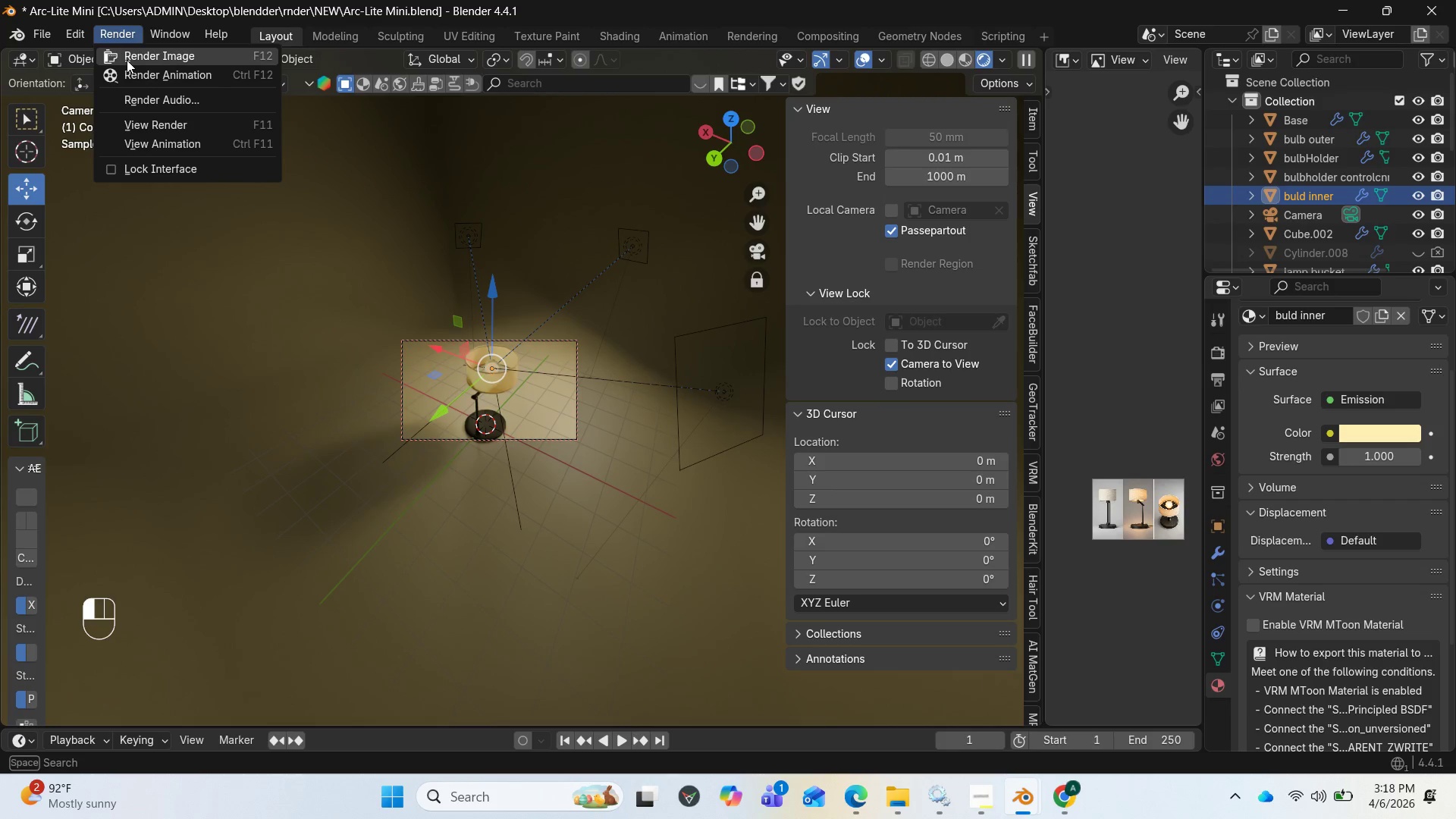 
left_click([127, 60])
 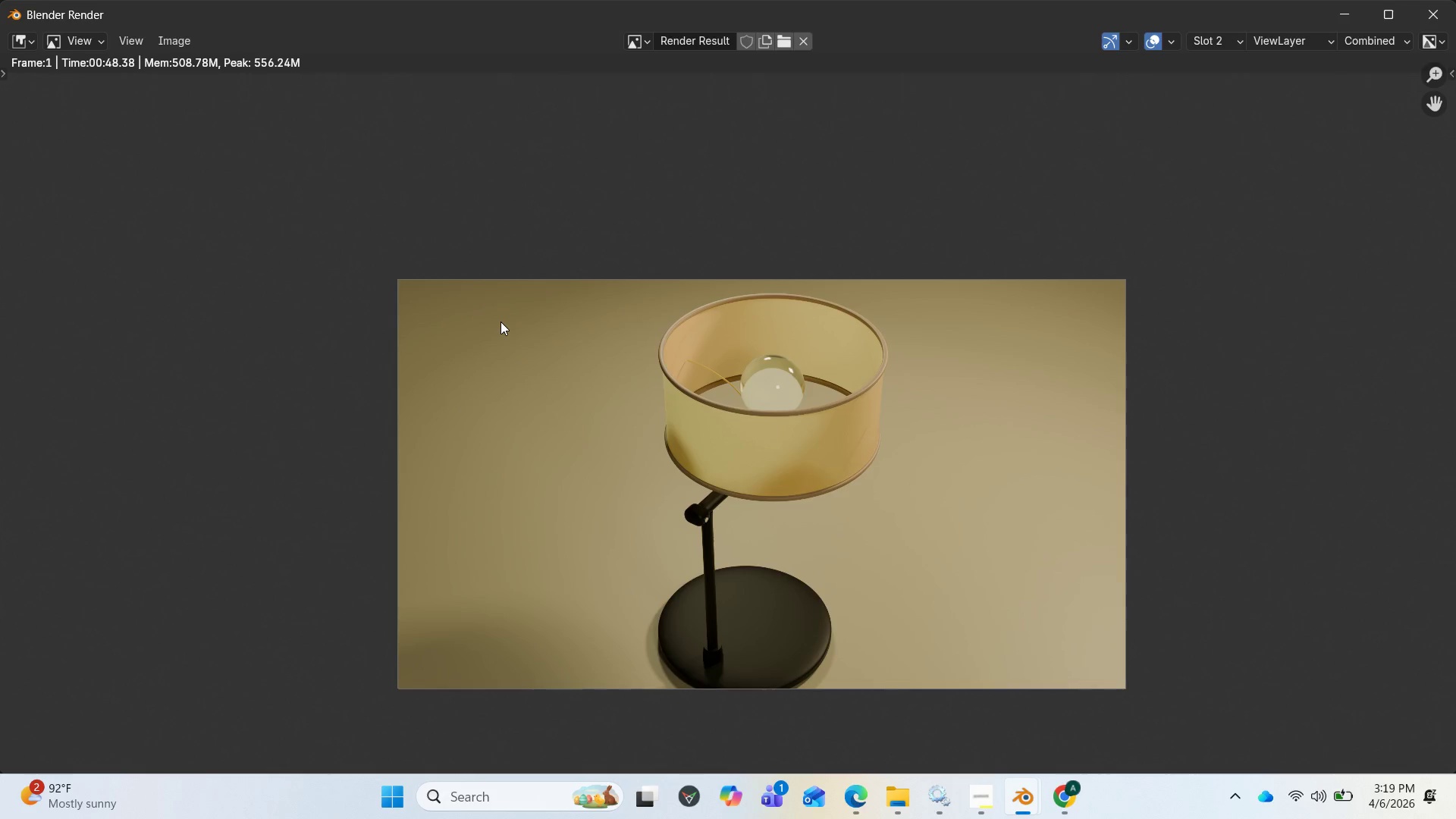 
wait(59.44)
 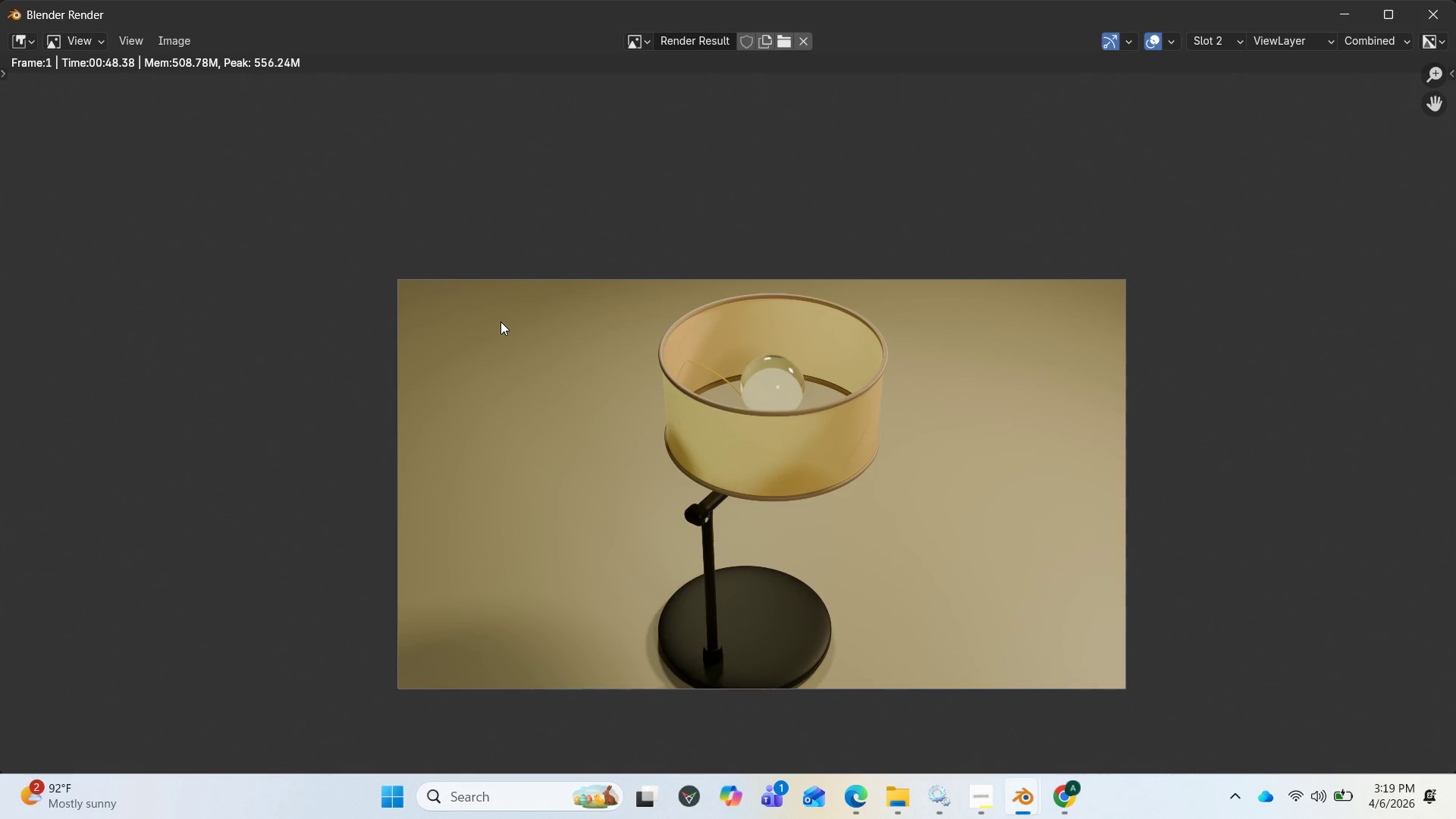 
scroll: coordinate [753, 452], scroll_direction: down, amount: 2.0
 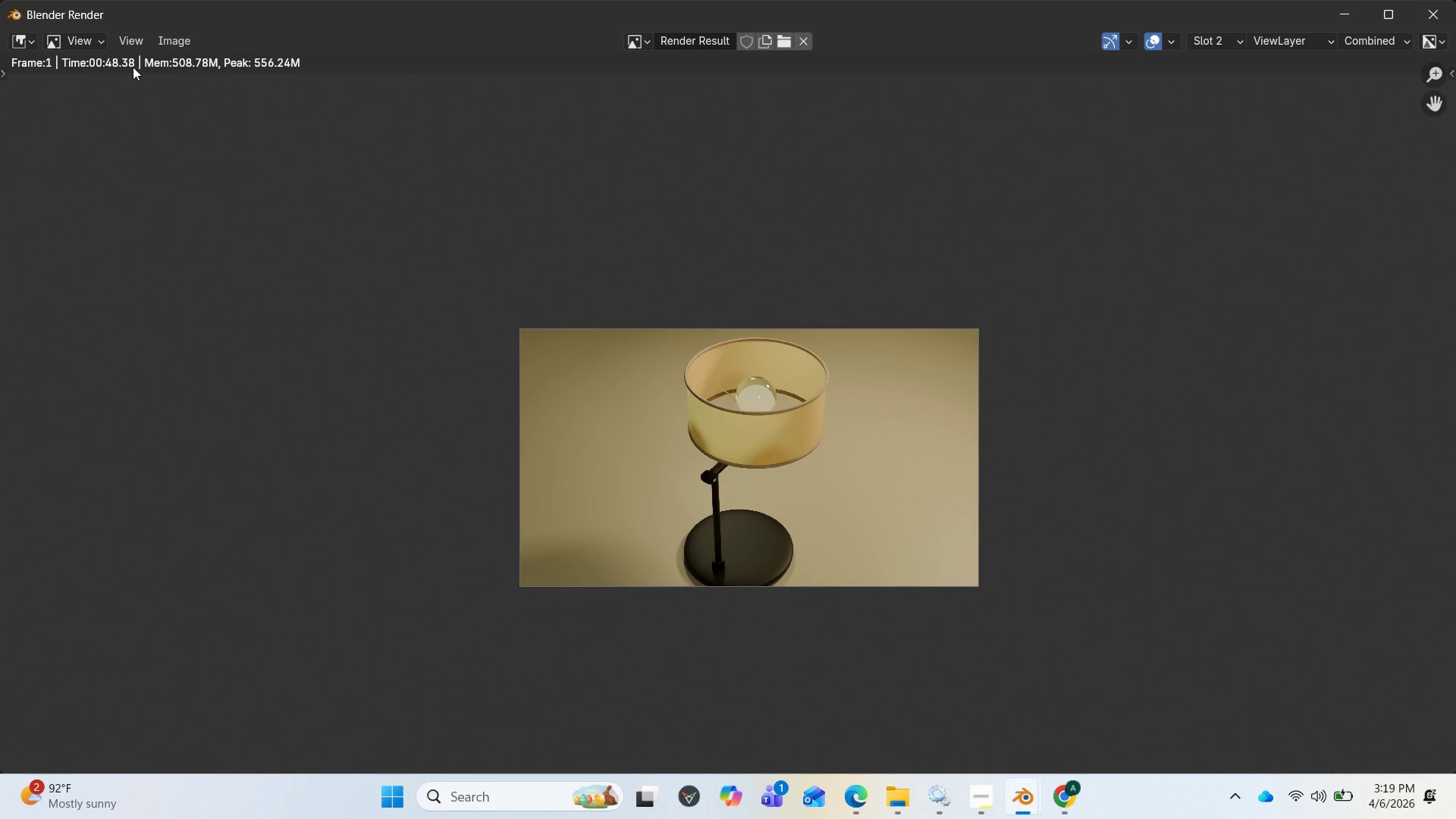 
left_click([167, 40])
 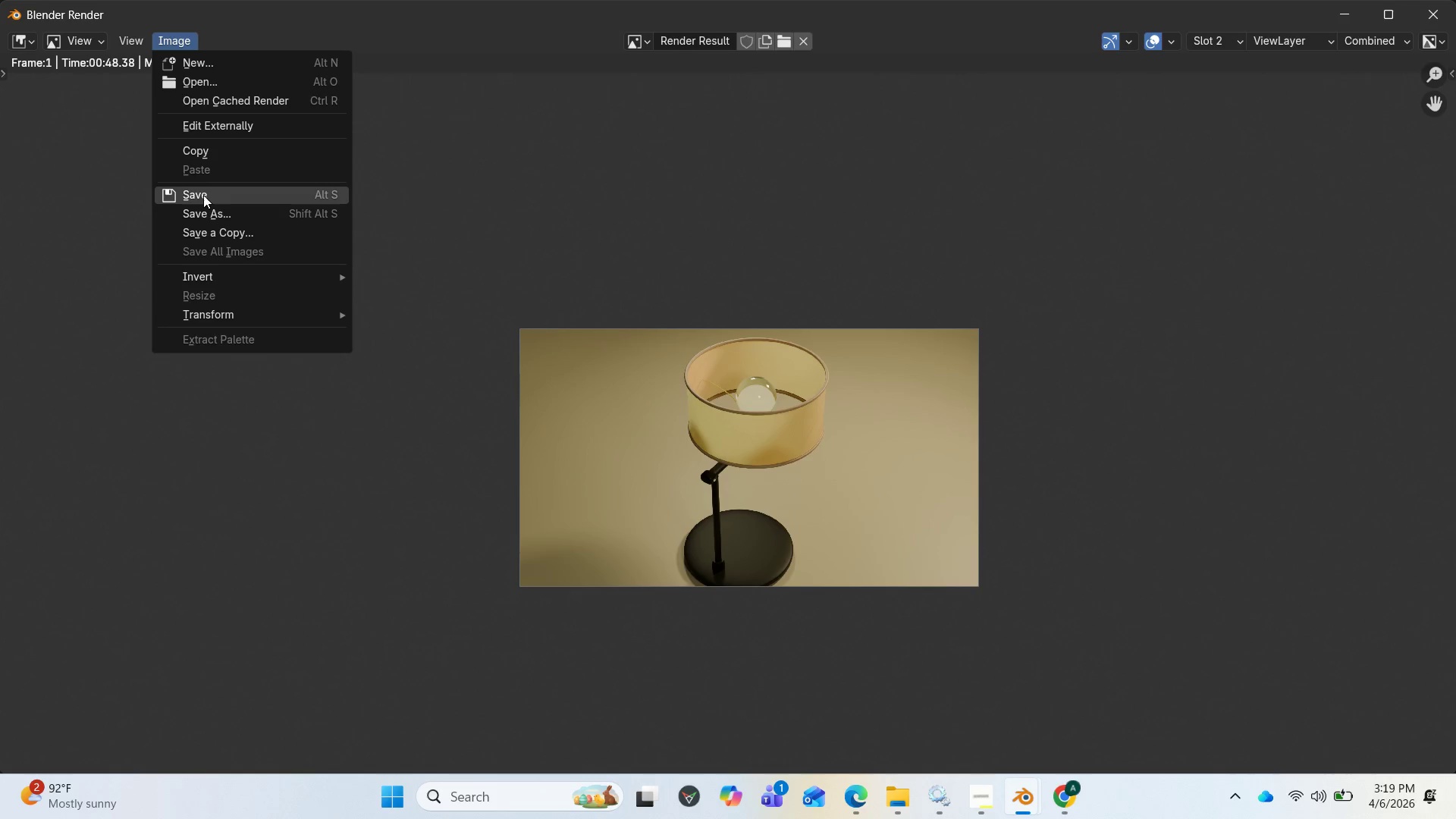 
left_click([203, 195])
 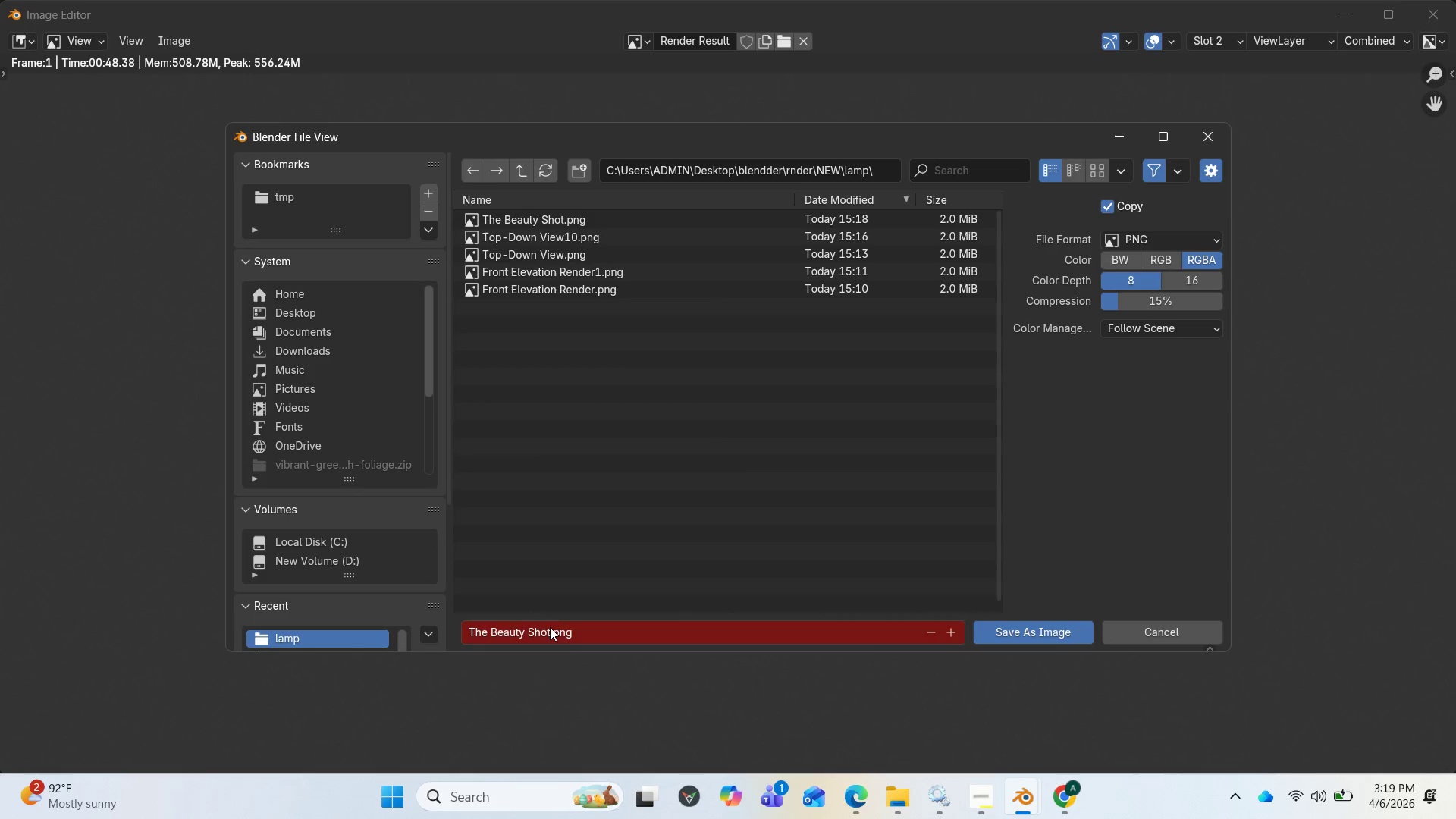 
double_click([550, 627])
 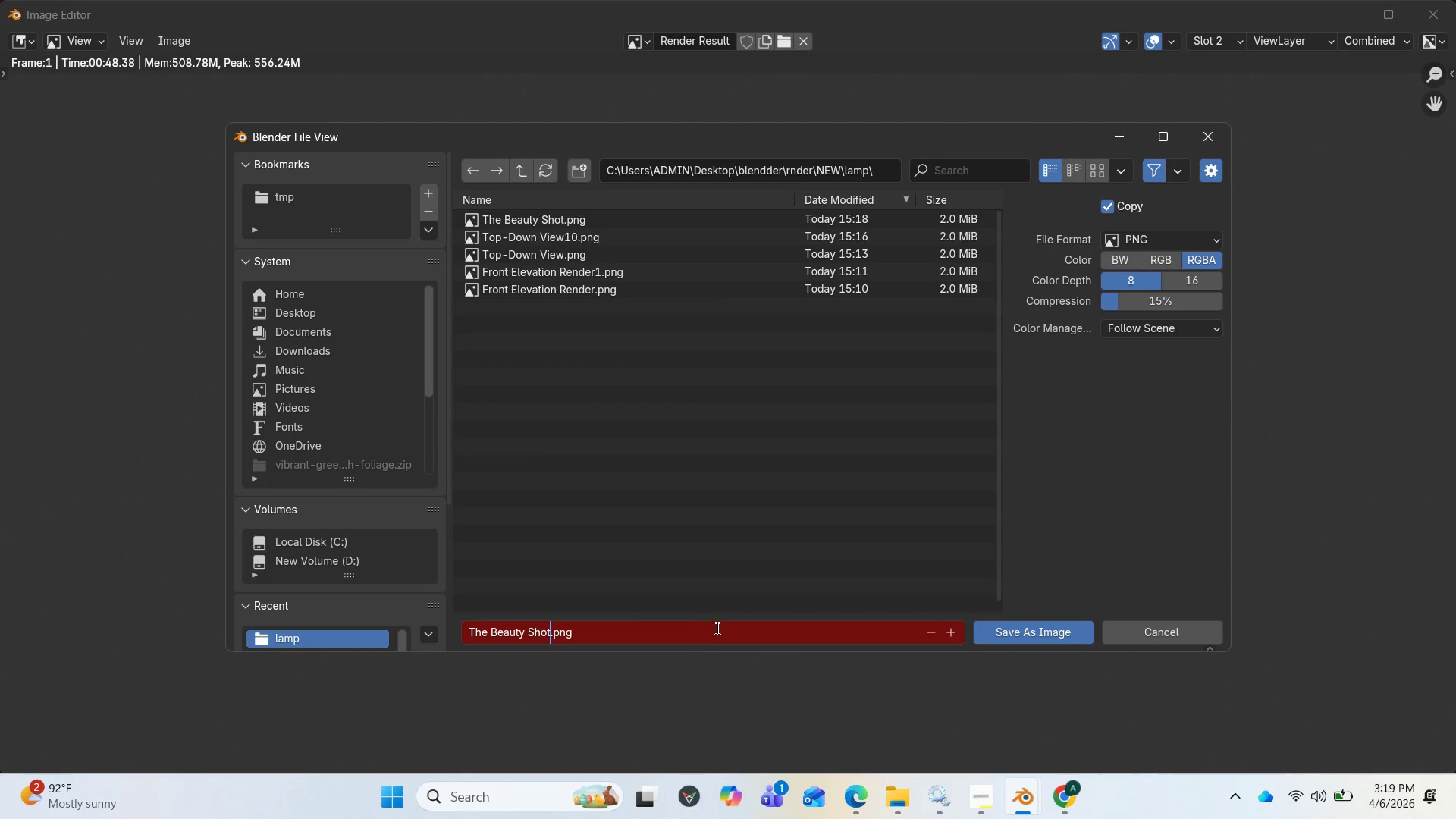 
key(1)
 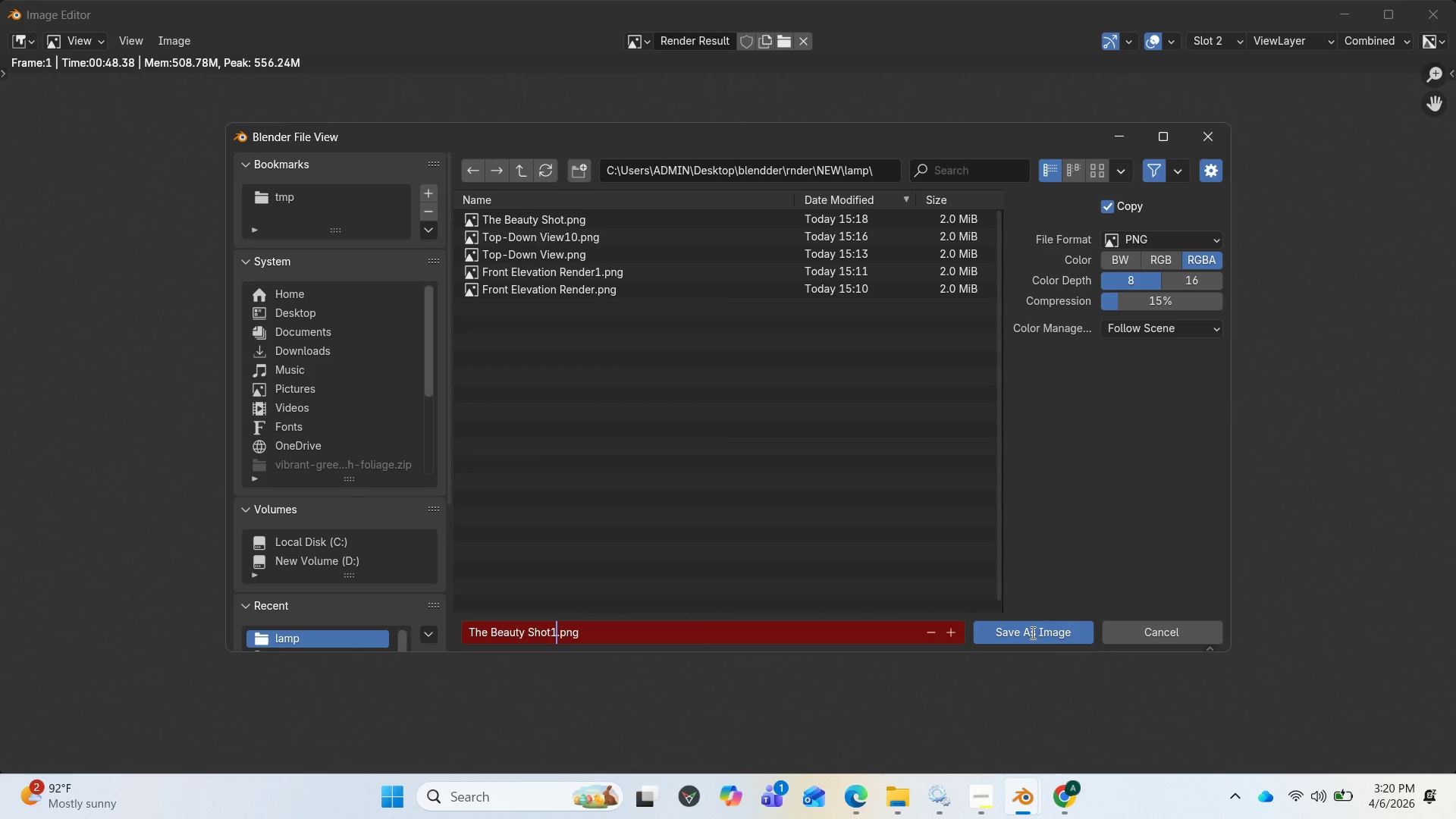 
double_click([1031, 632])
 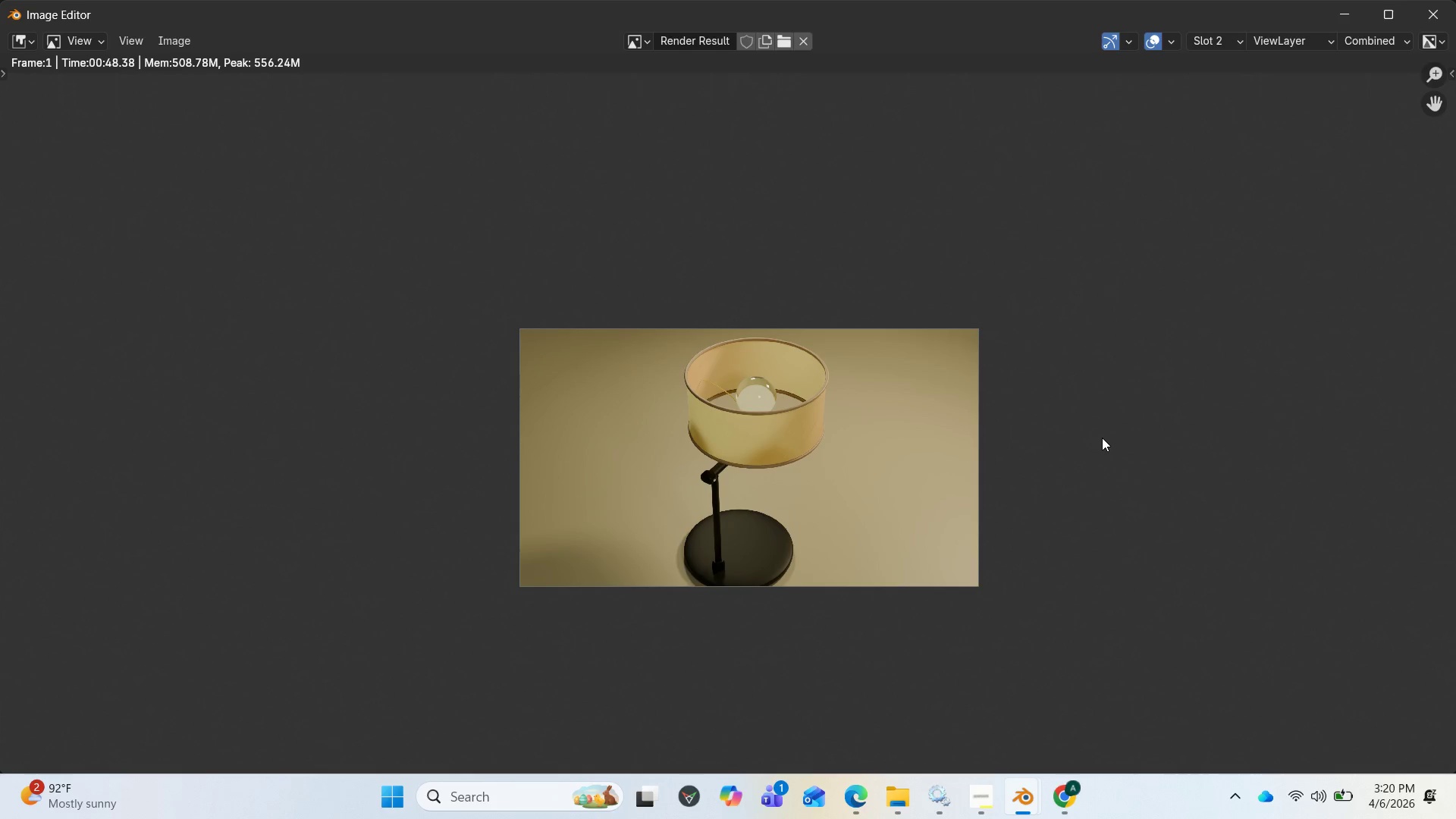 
wait(29.66)
 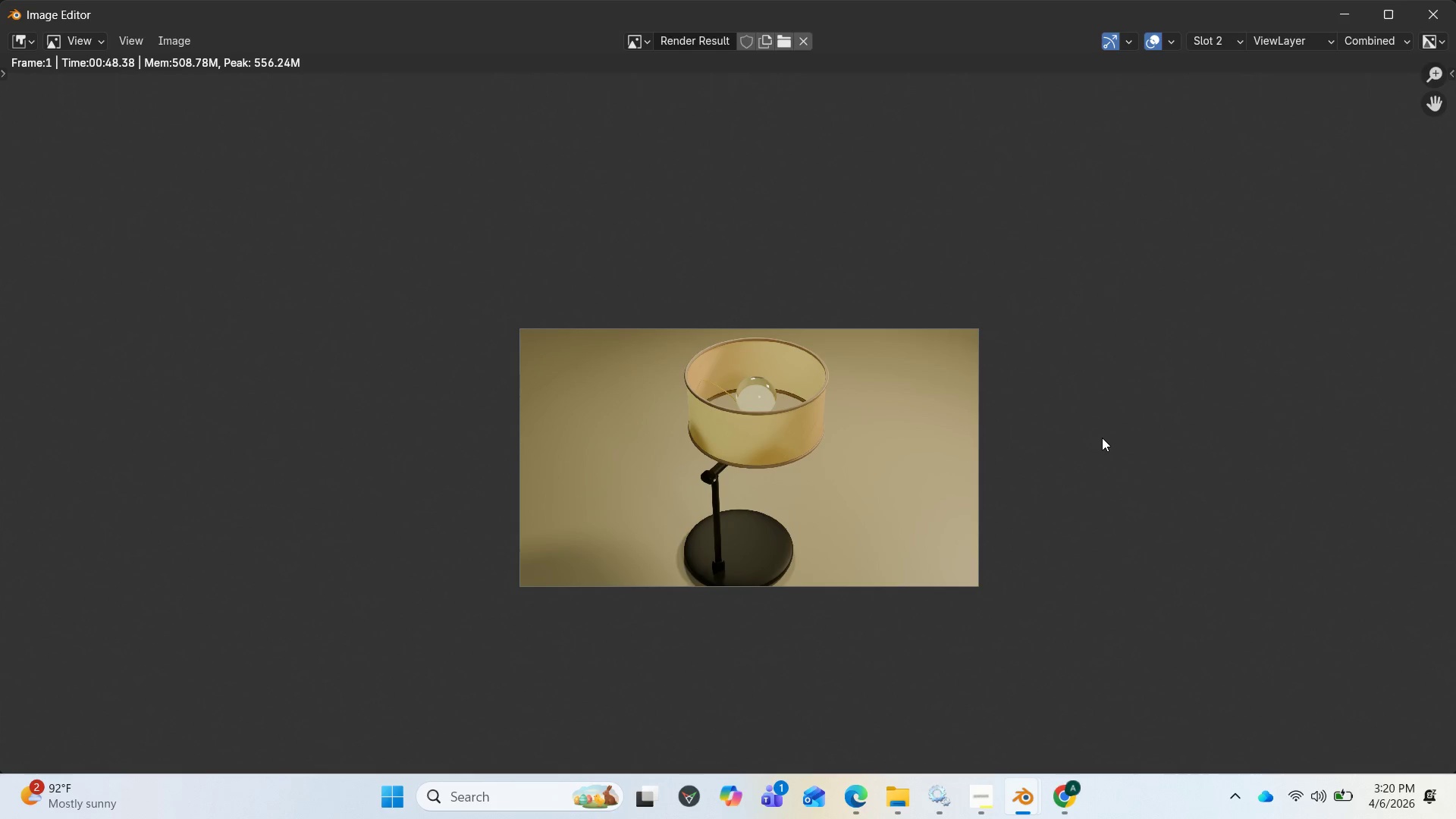 
left_click([1351, 12])
 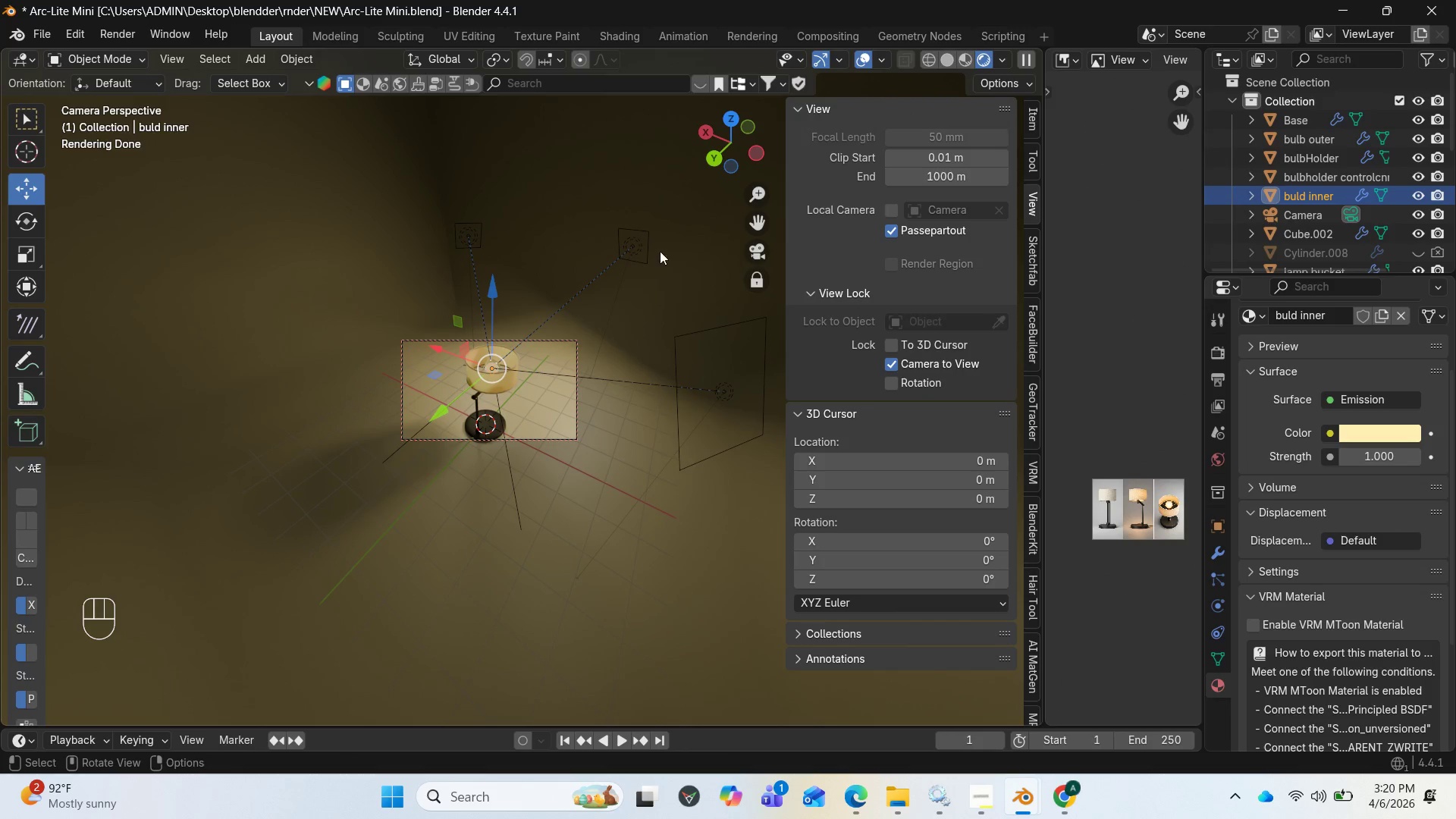 
wait(5.92)
 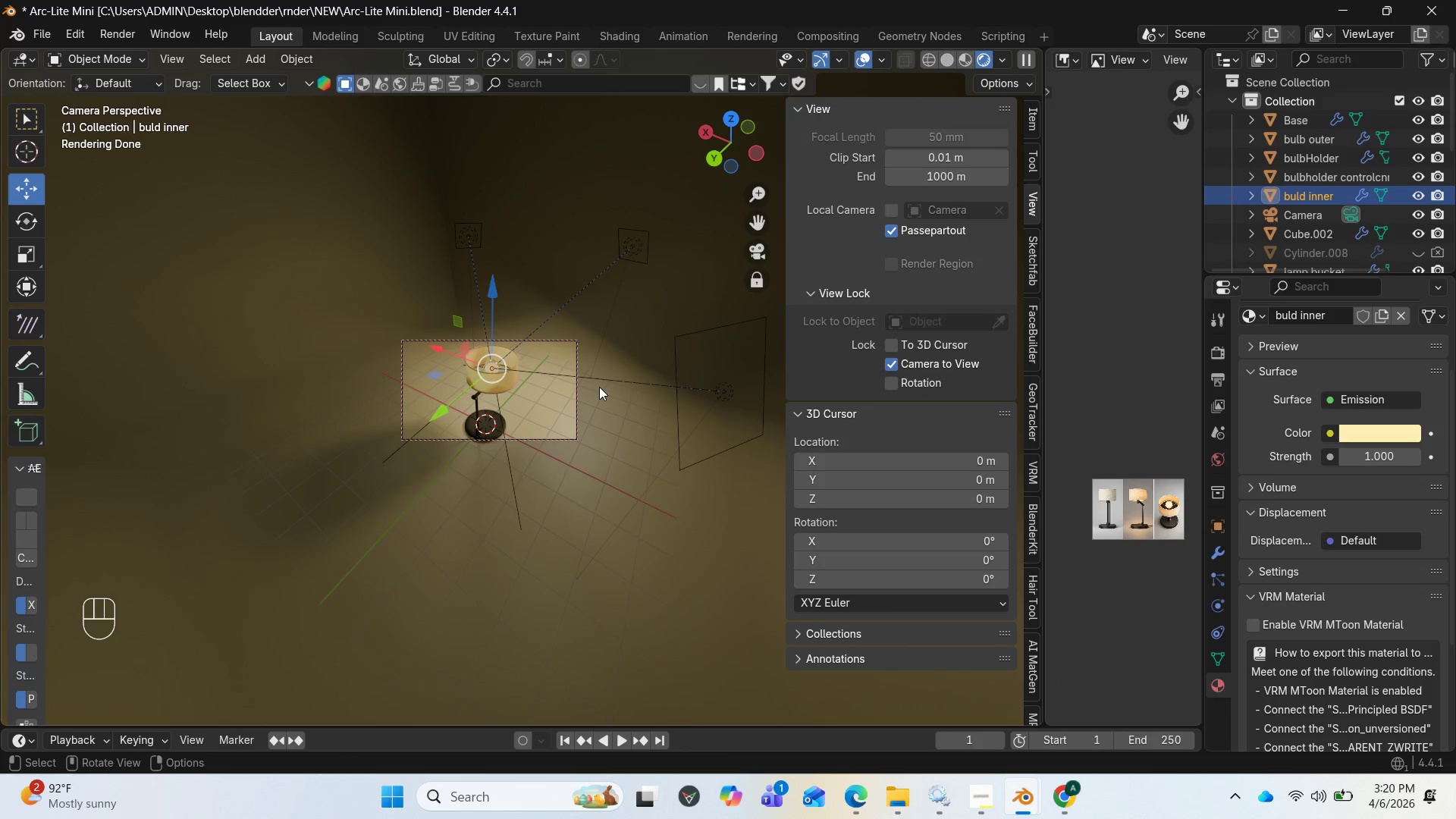 
left_click([892, 364])
 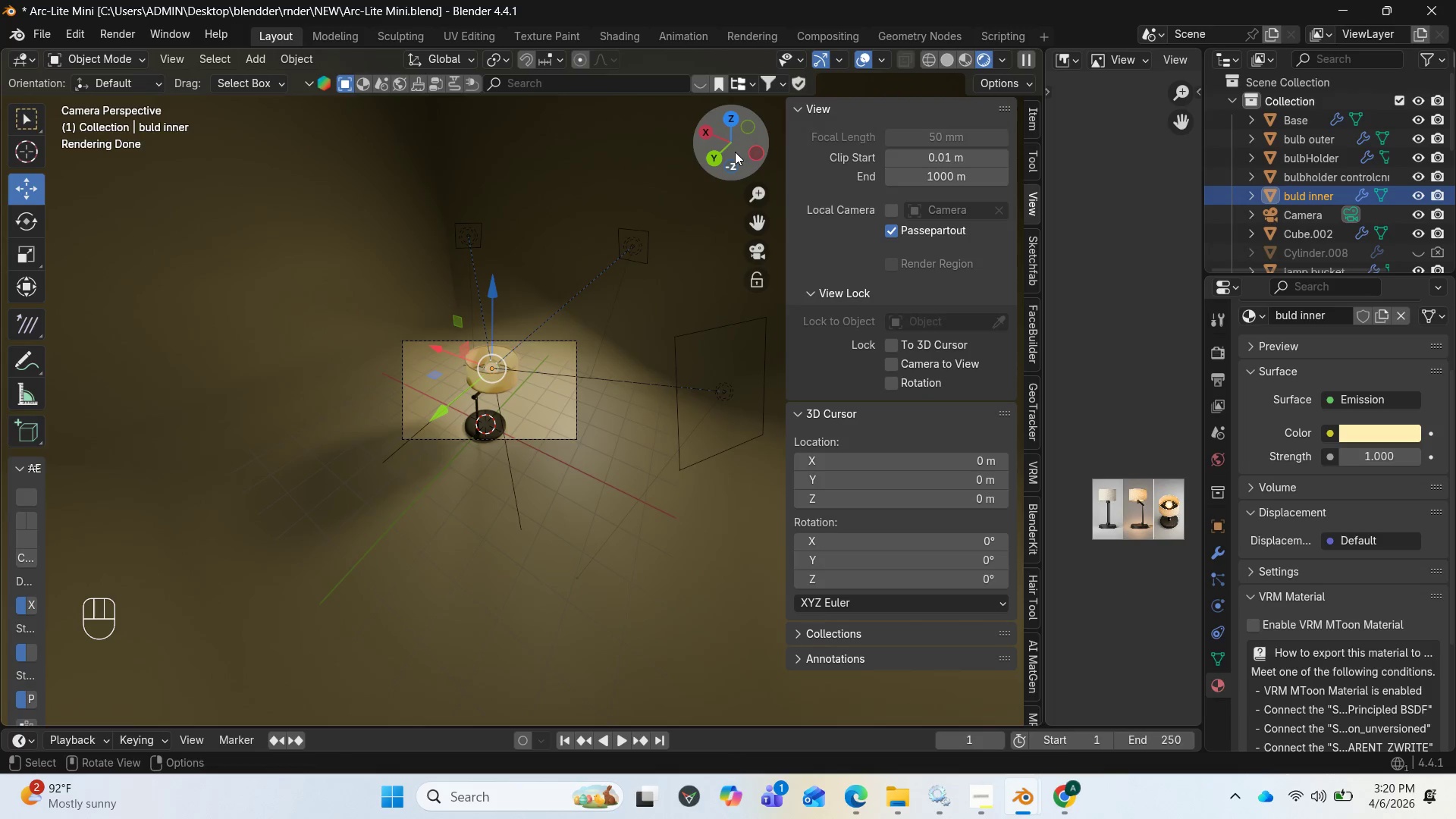 
left_click_drag(start_coordinate=[735, 151], to_coordinate=[645, 93])
 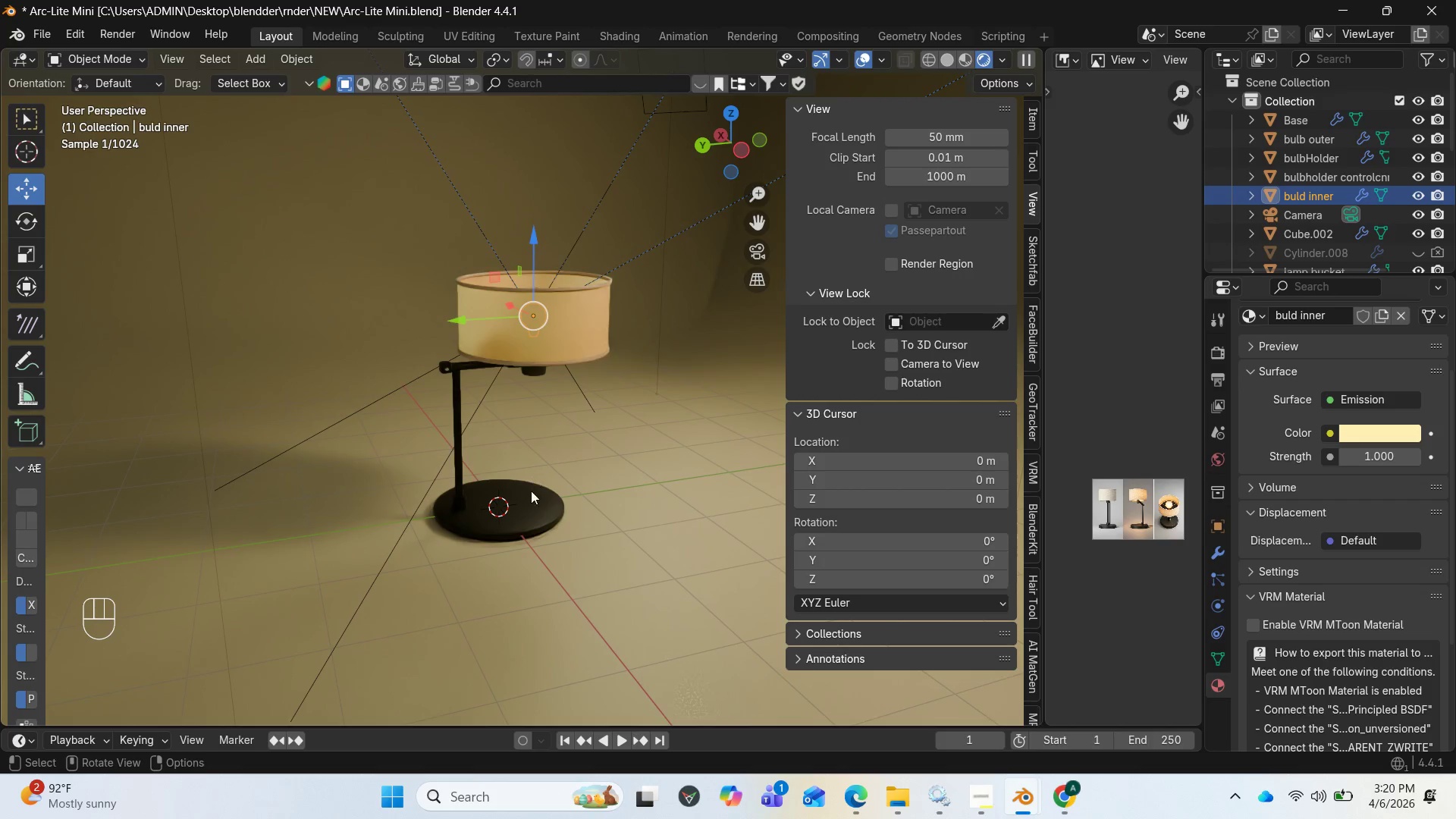 
left_click([521, 510])
 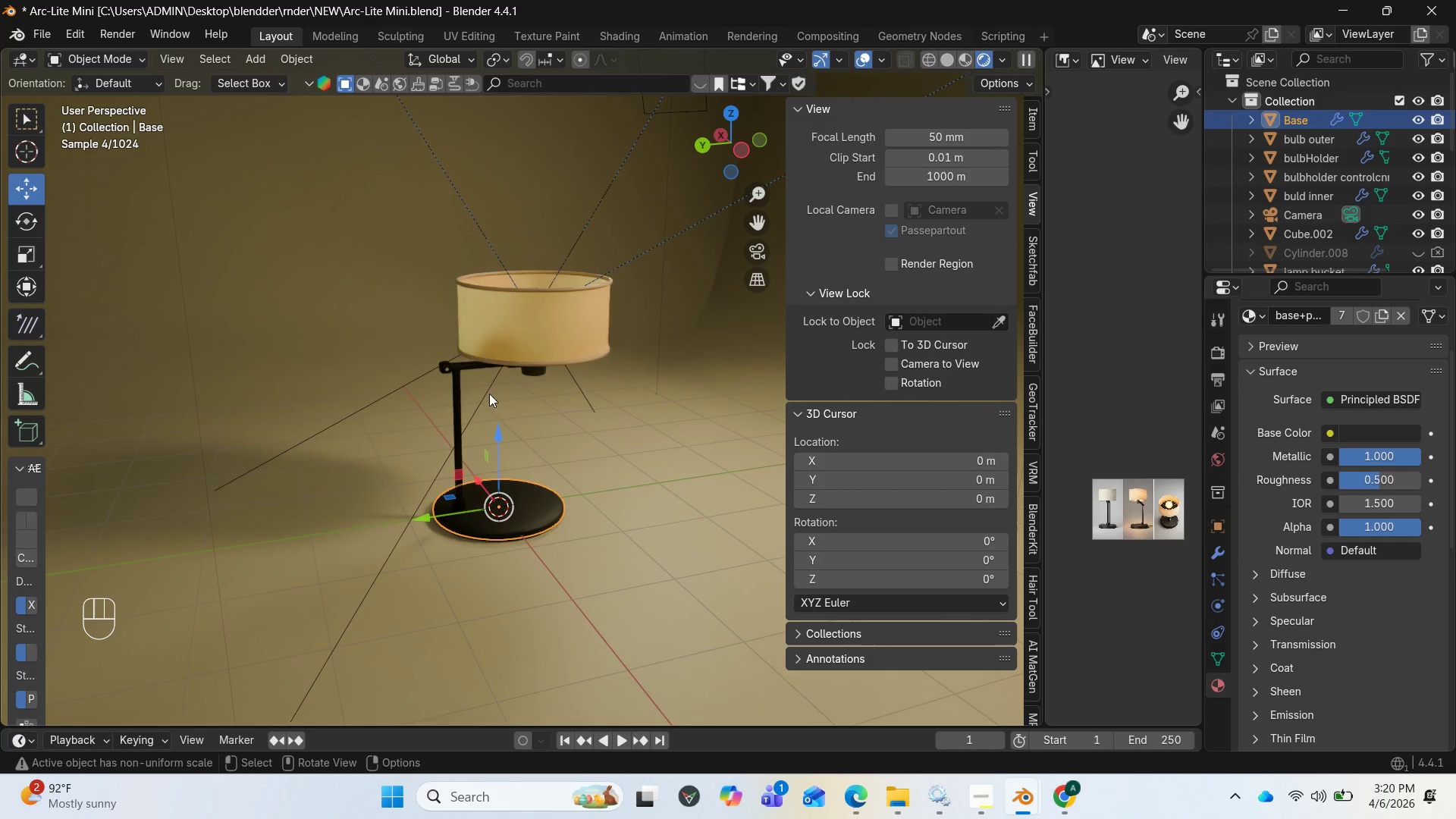 
left_click([453, 489])
 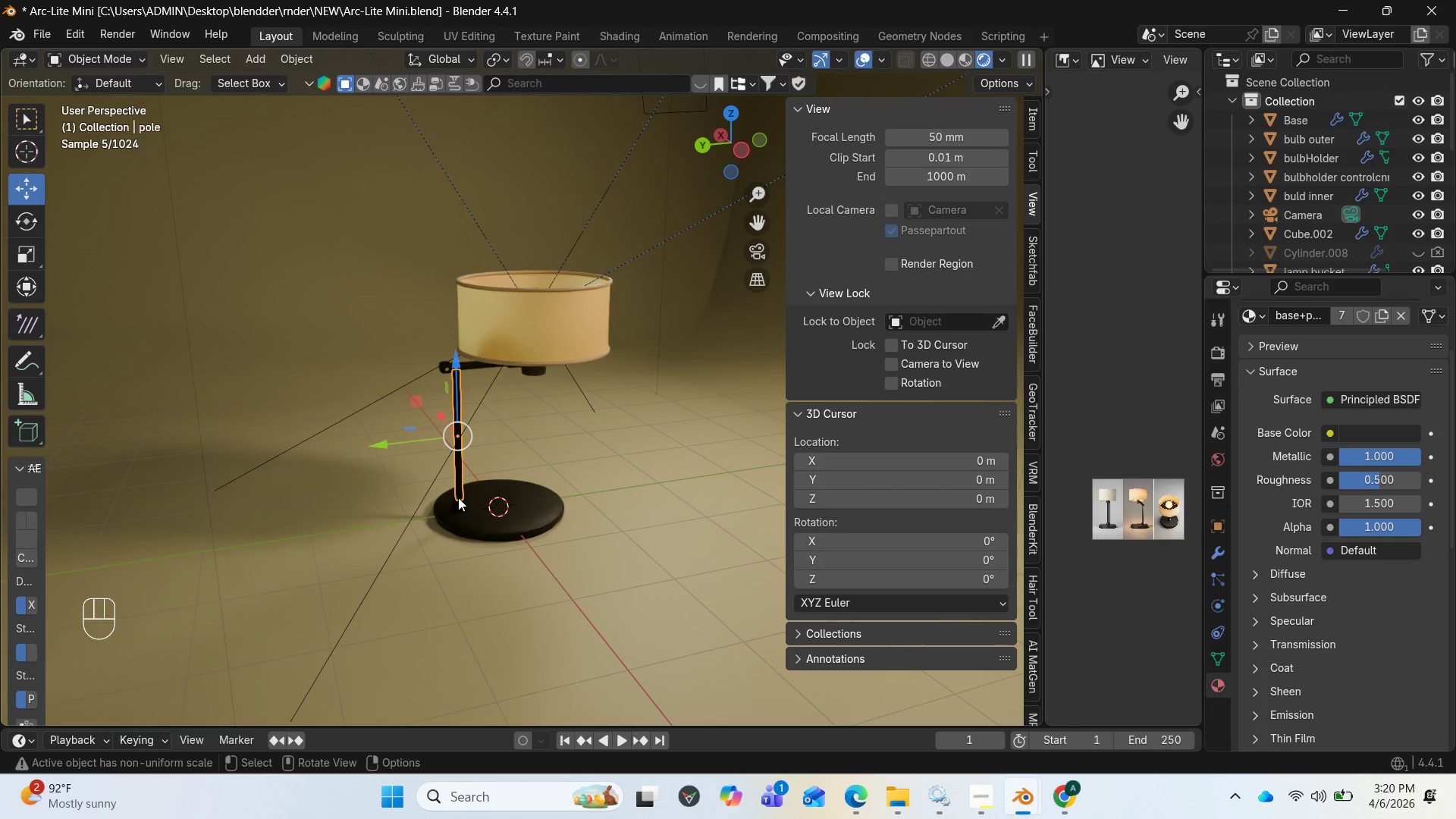 
left_click([458, 497])
 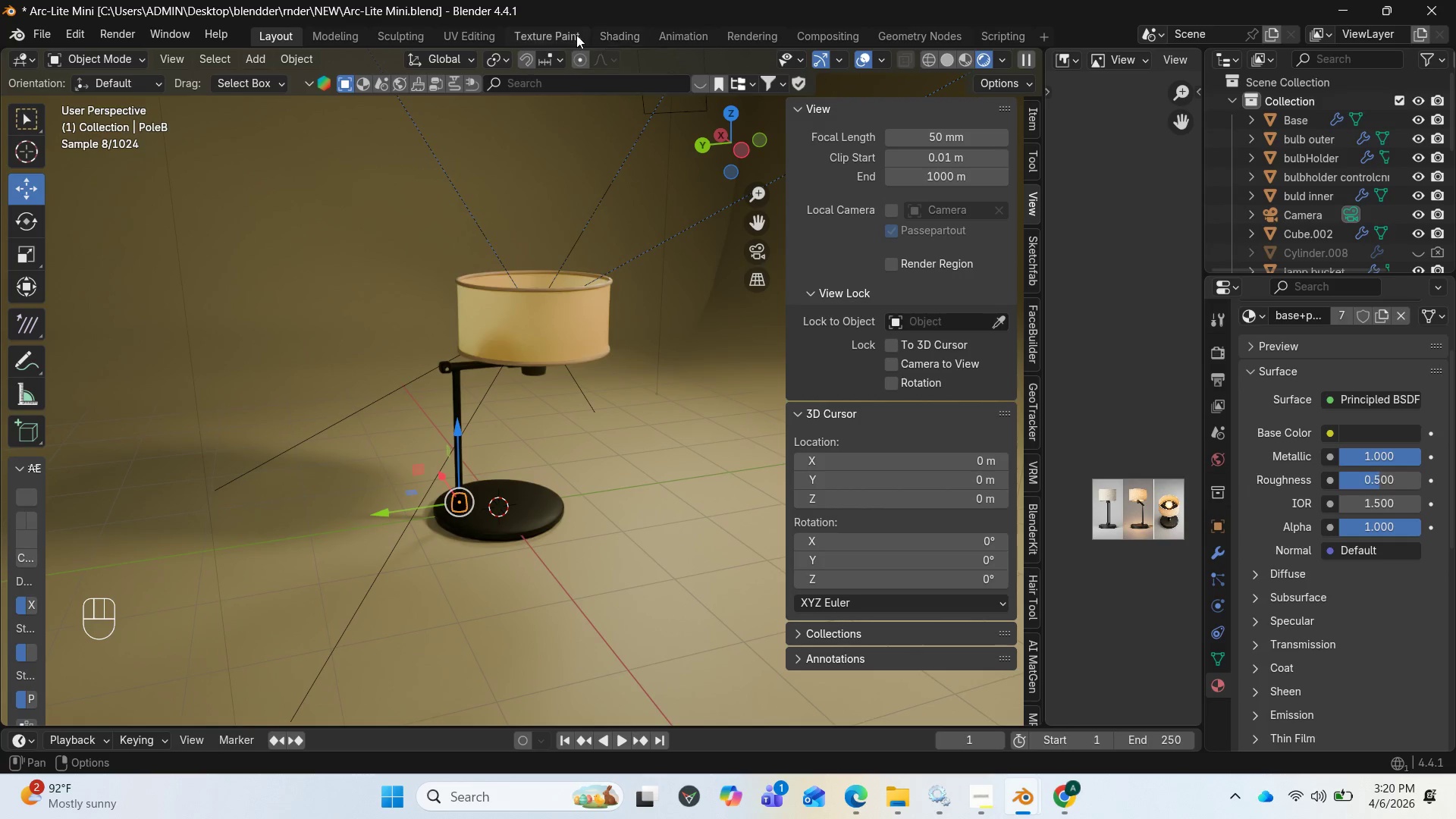 
left_click([471, 30])
 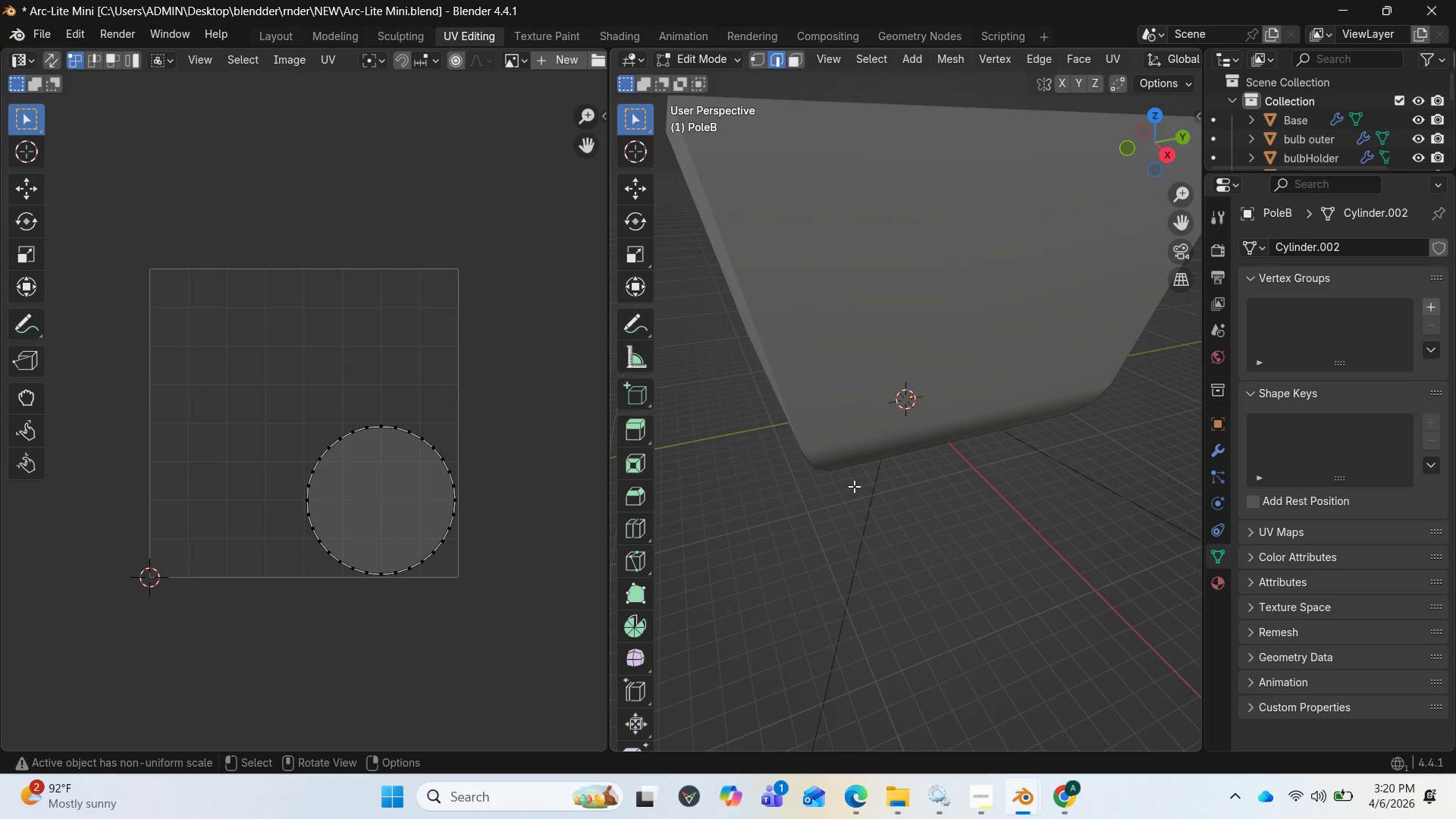 
key(A)
 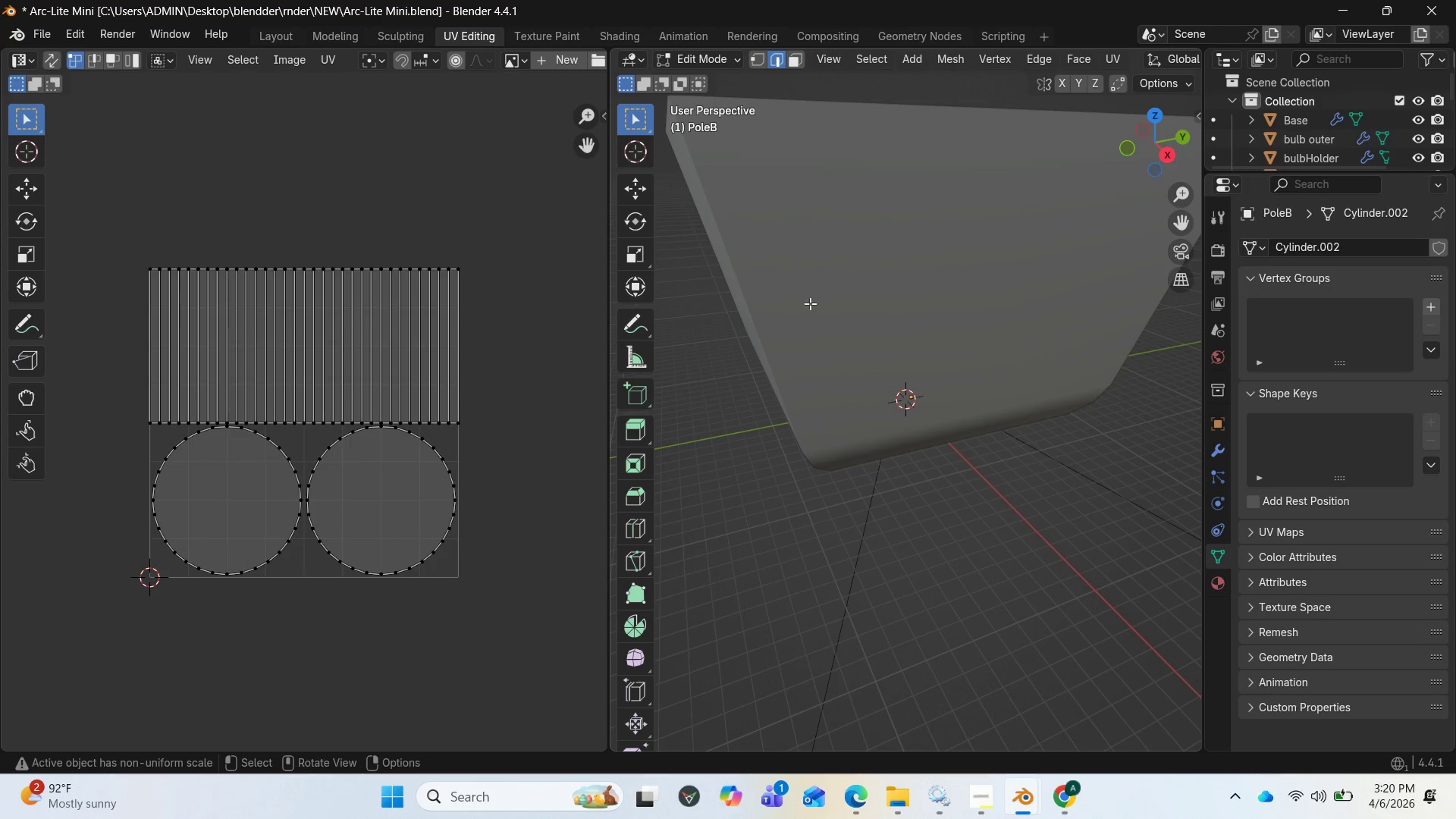 
scroll: coordinate [825, 325], scroll_direction: down, amount: 4.0
 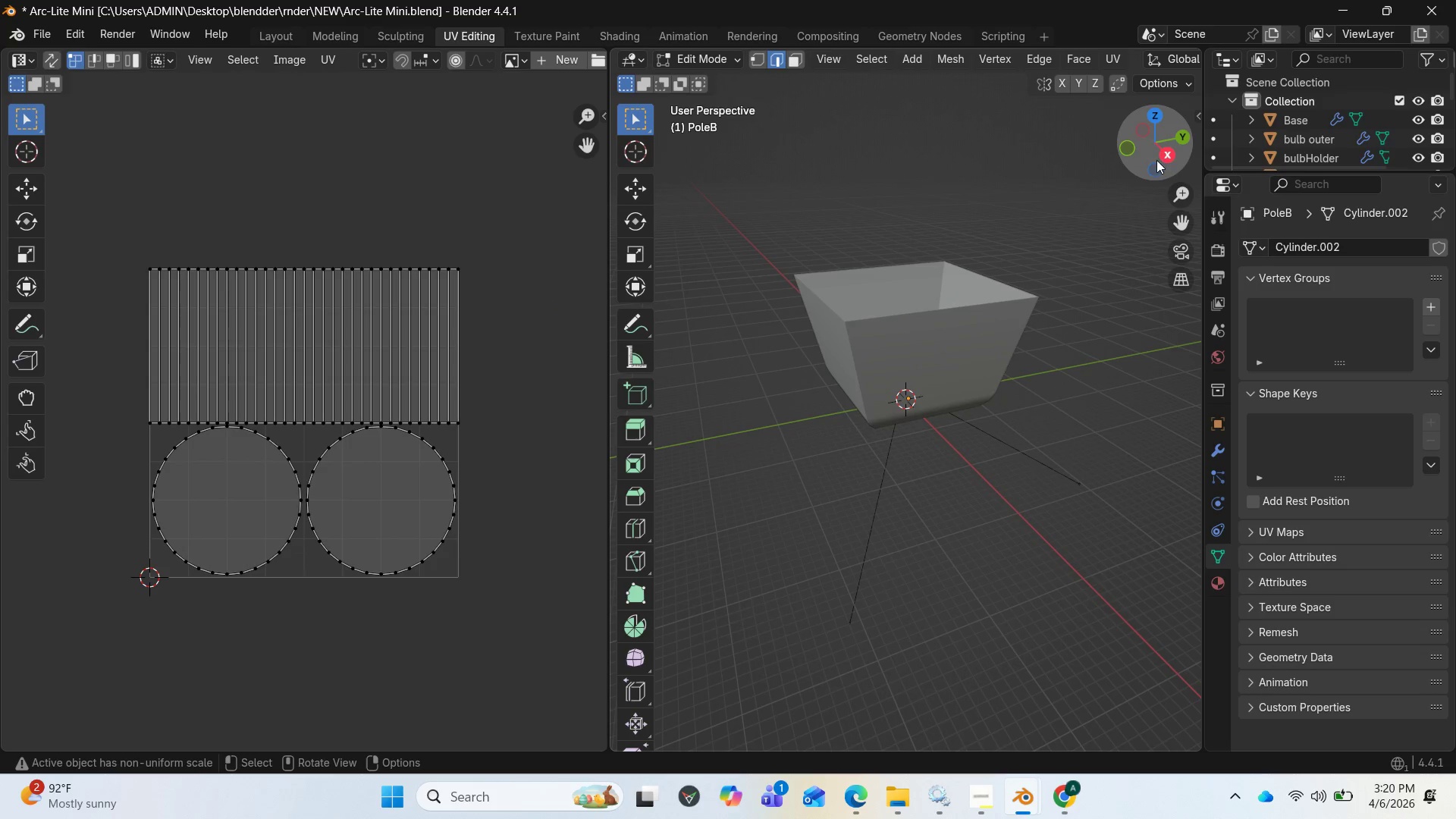 
left_click_drag(start_coordinate=[1157, 158], to_coordinate=[1028, 264])
 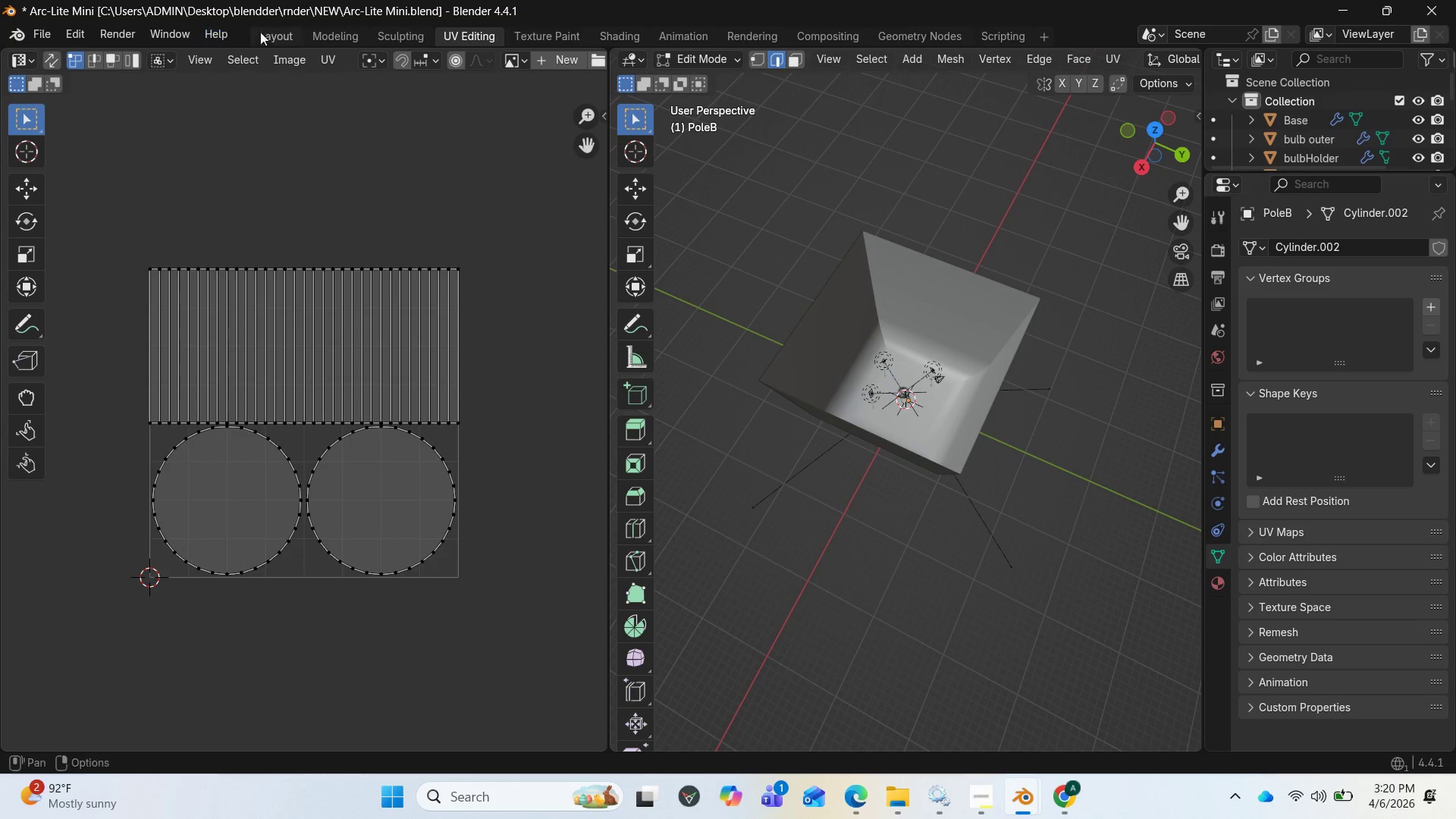 
left_click([271, 34])
 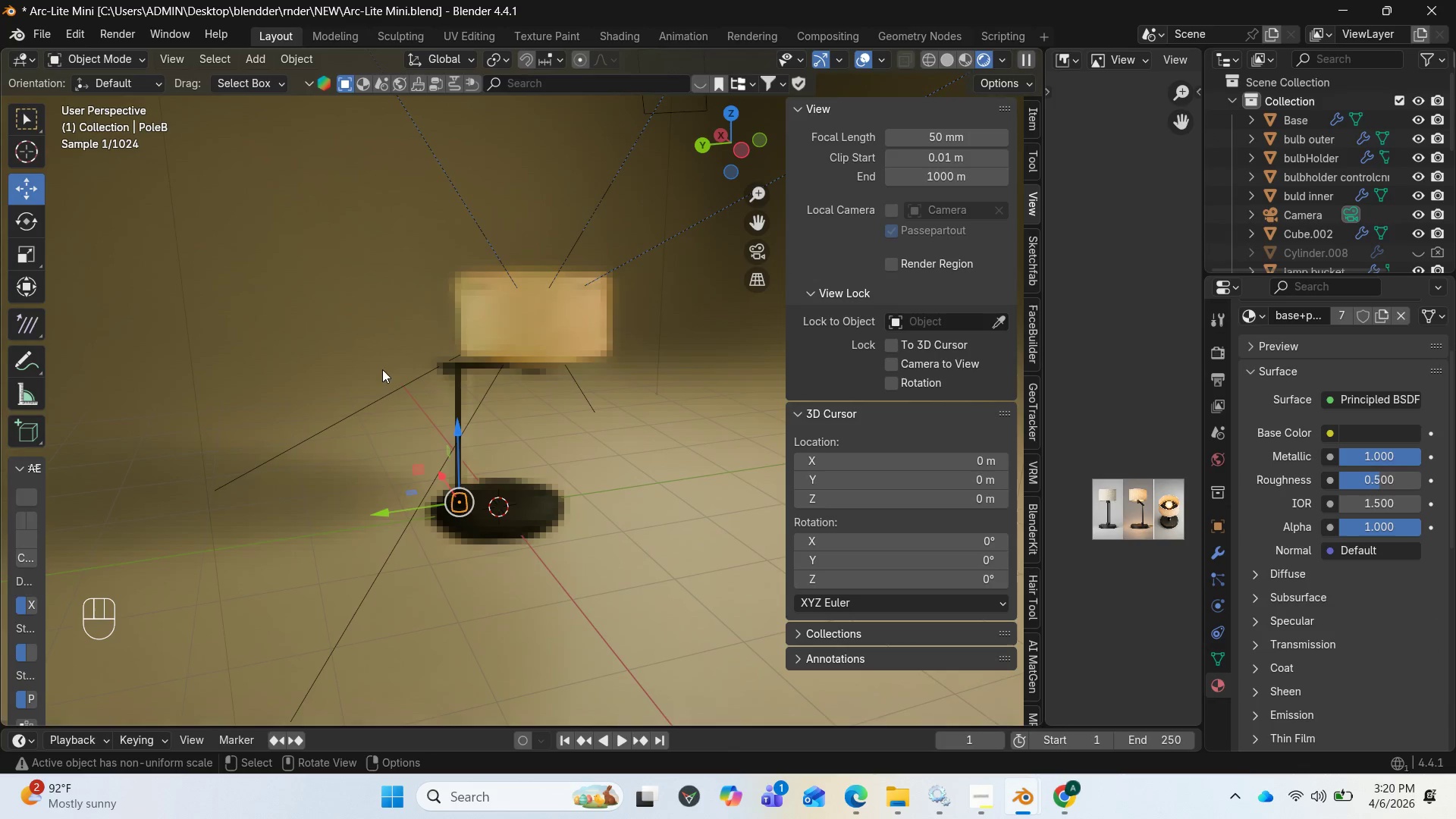 
scroll: coordinate [466, 445], scroll_direction: up, amount: 2.0
 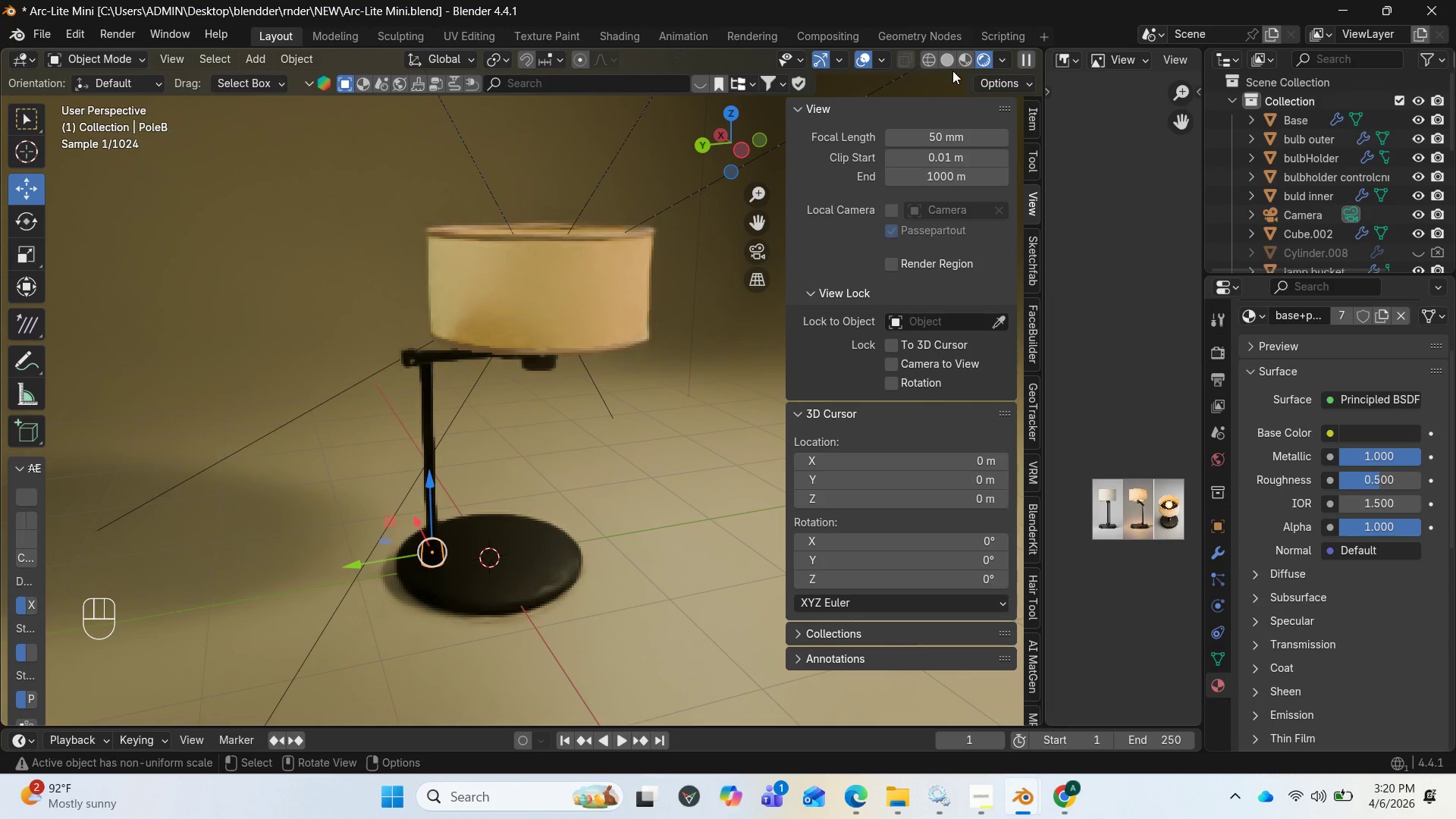 
left_click([962, 55])
 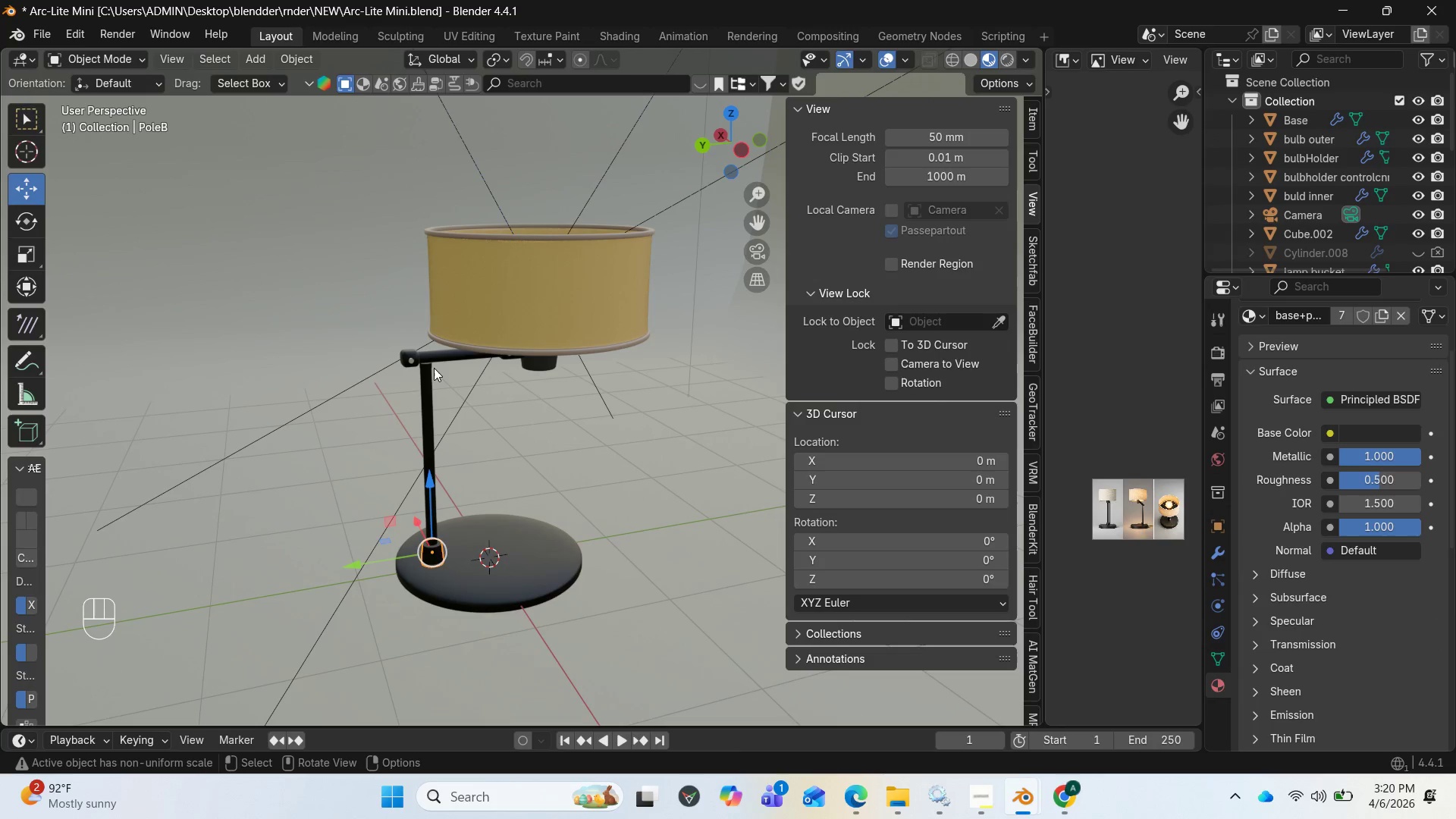 
left_click([429, 350])
 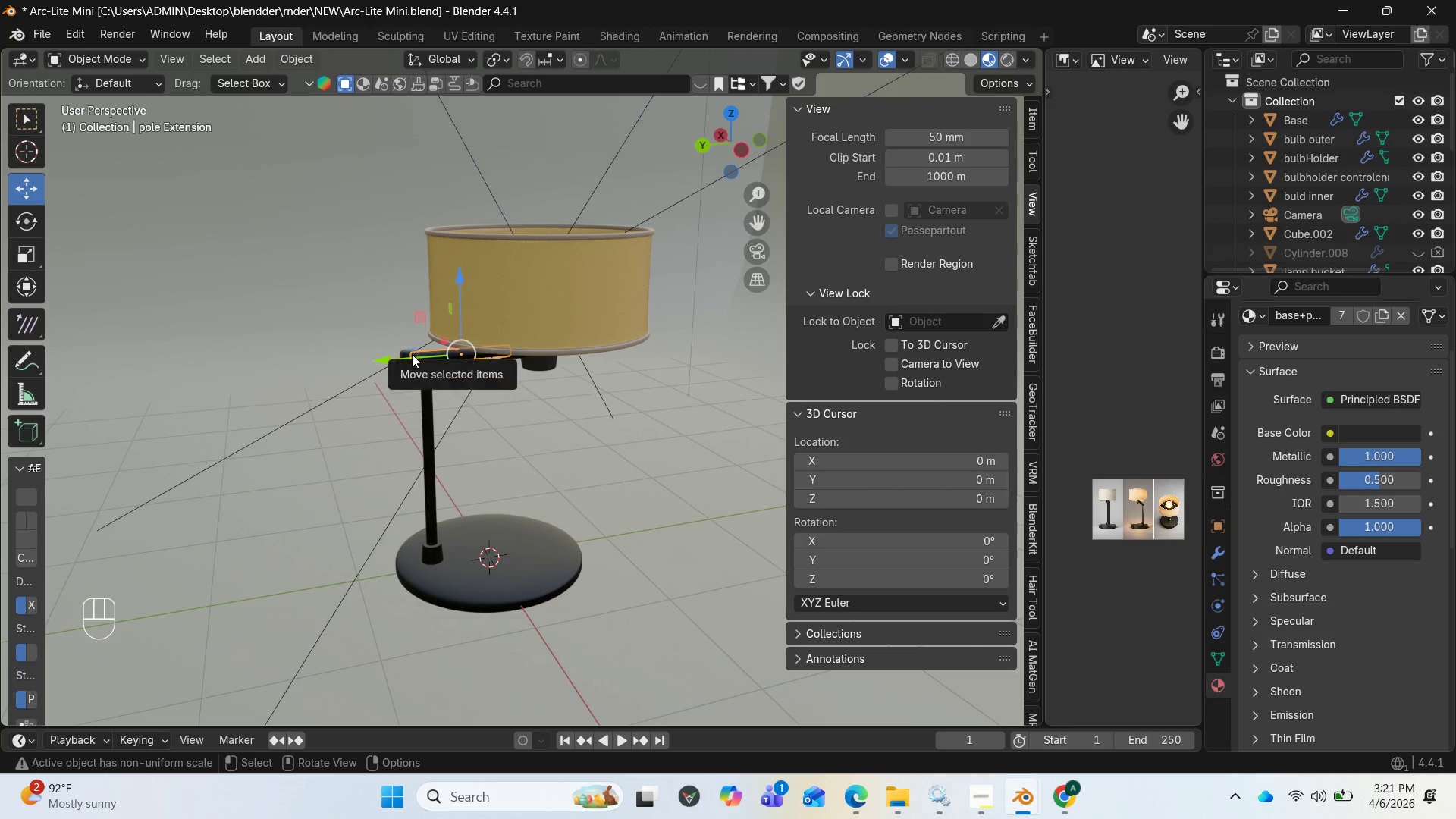 
left_click([411, 354])
 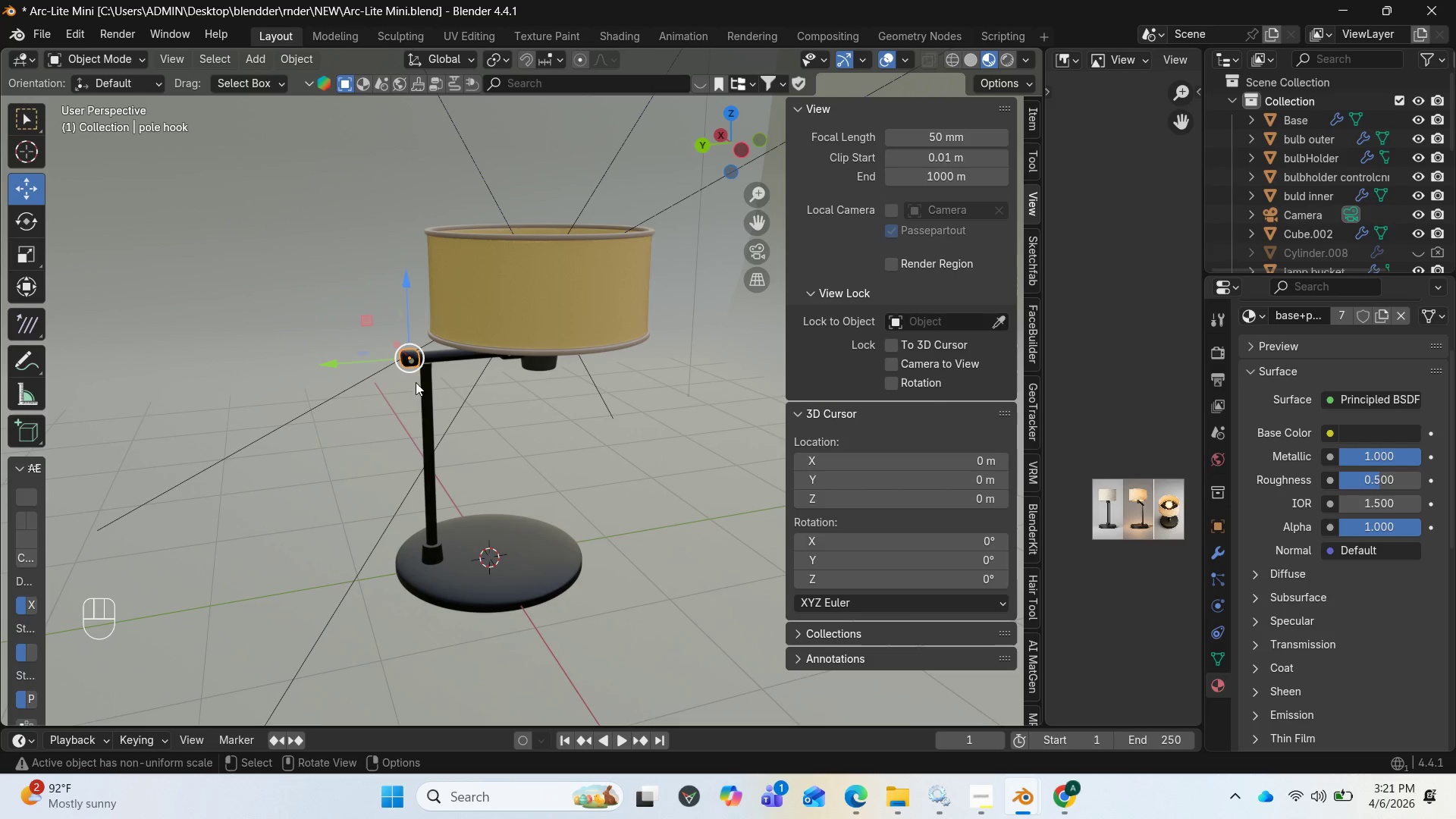 
scroll: coordinate [441, 509], scroll_direction: up, amount: 2.0
 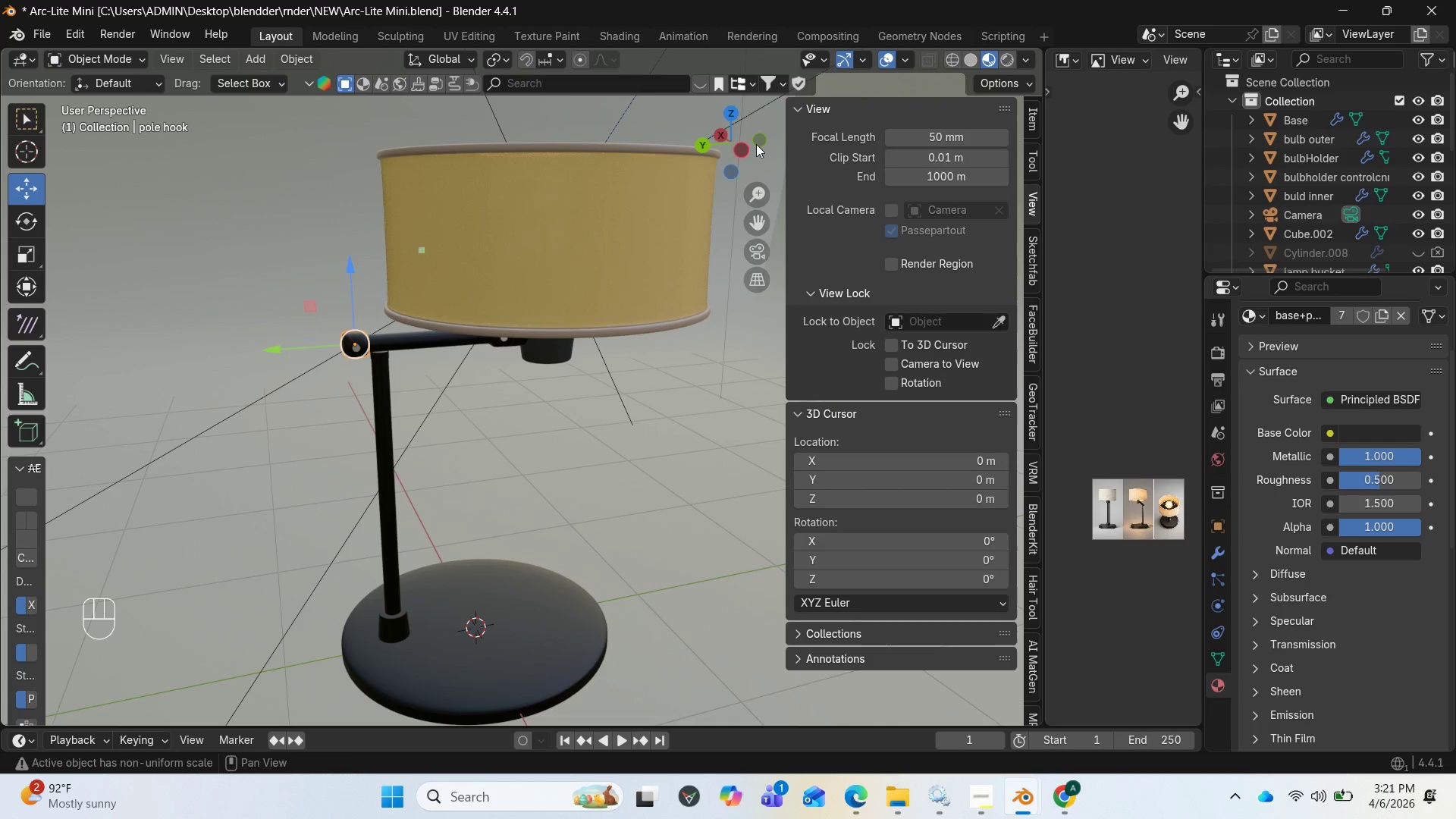 
left_click_drag(start_coordinate=[730, 144], to_coordinate=[394, 226])
 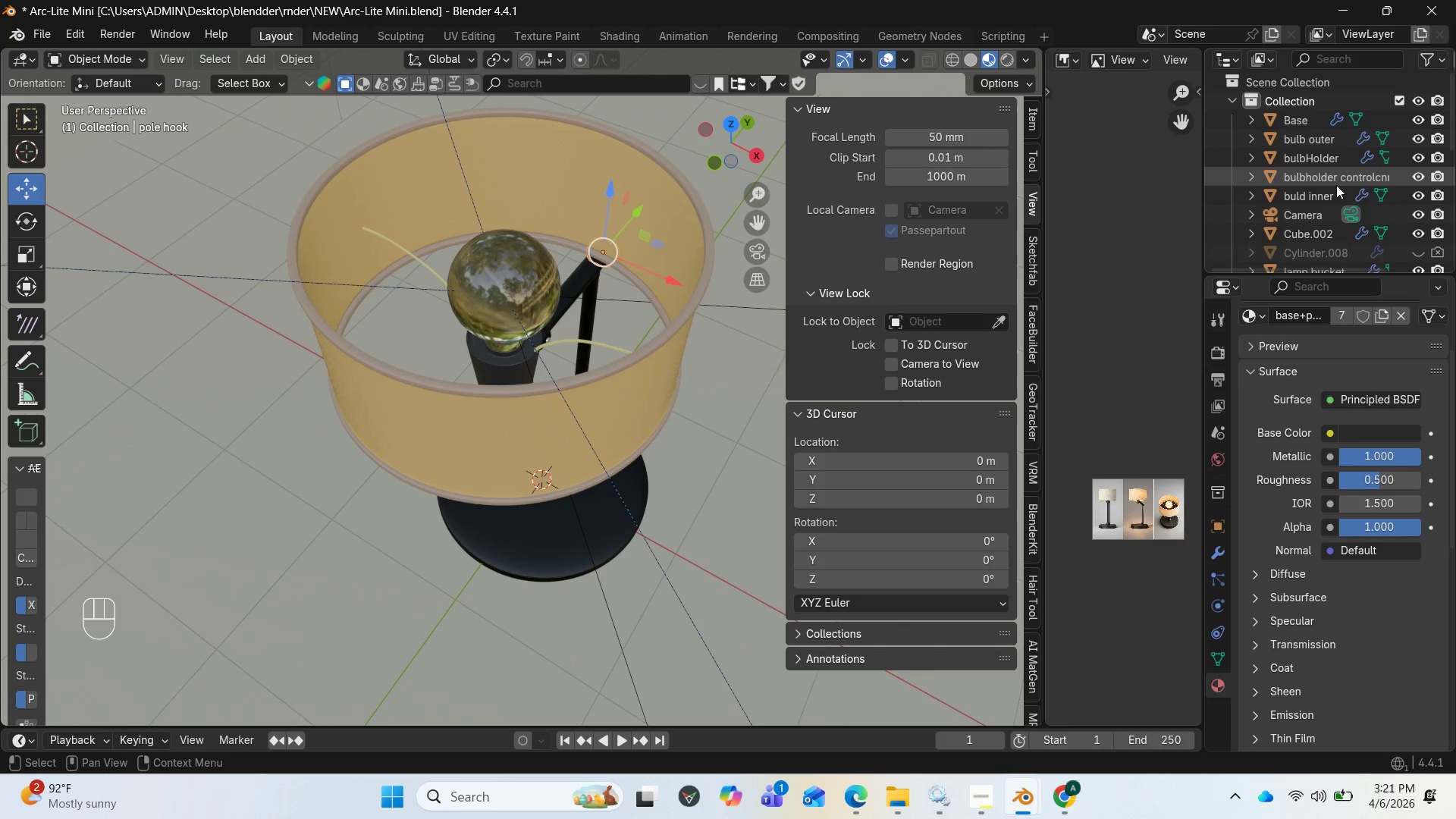 
scroll: coordinate [1336, 185], scroll_direction: down, amount: 4.0
 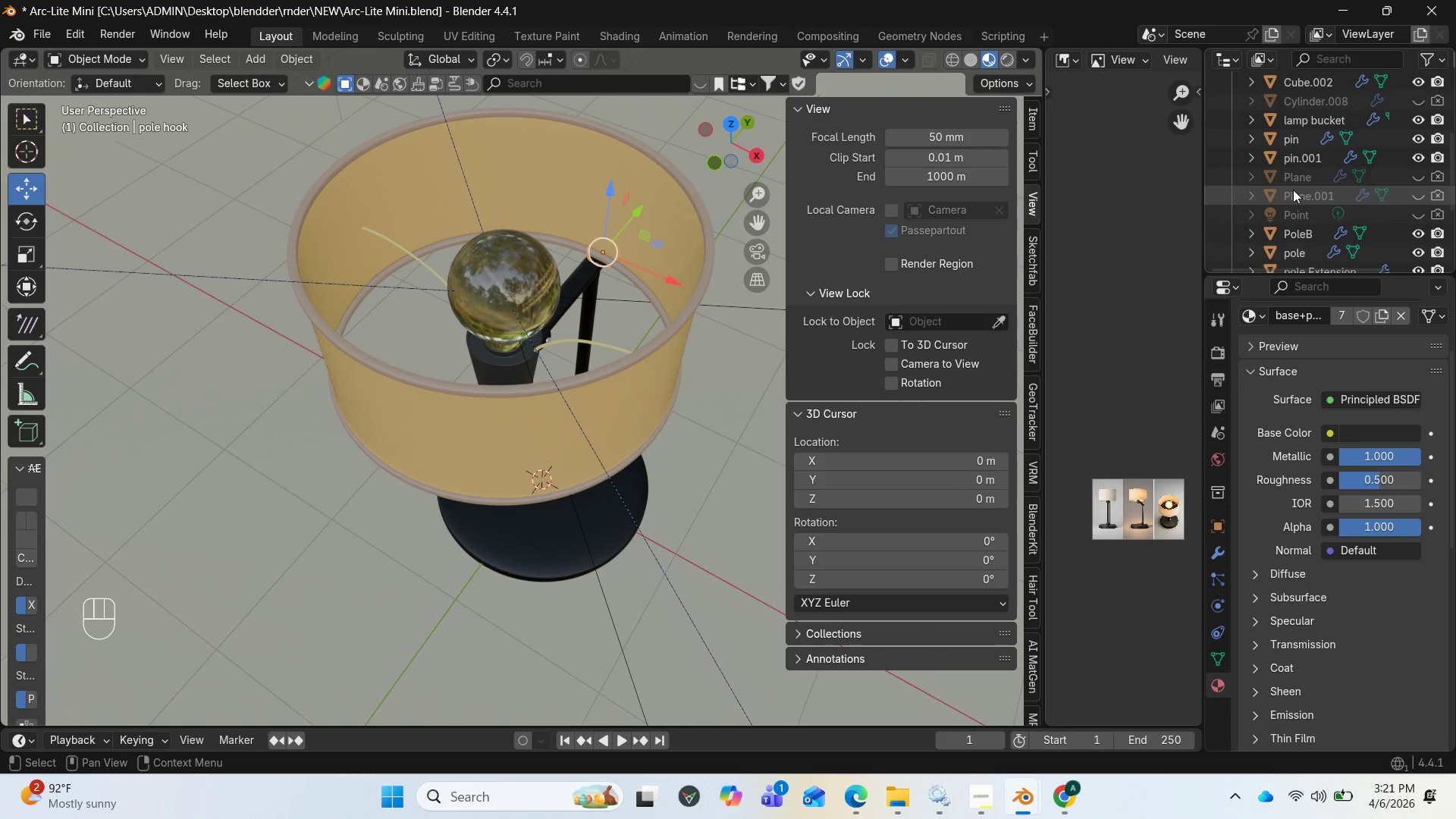 
left_click([1291, 187])
 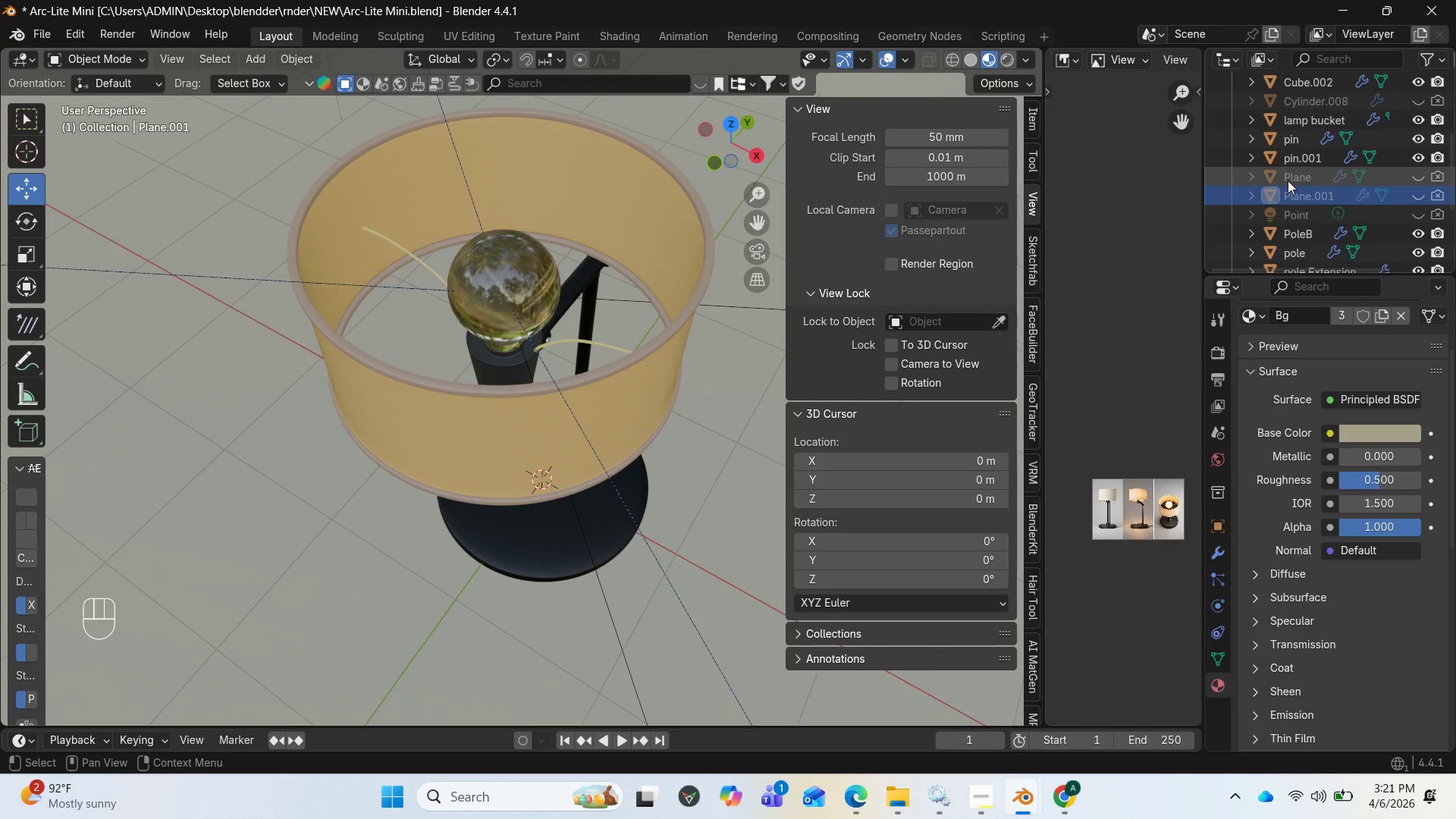 
hold_key(key=ShiftLeft, duration=2.78)
left_click([1288, 180])
 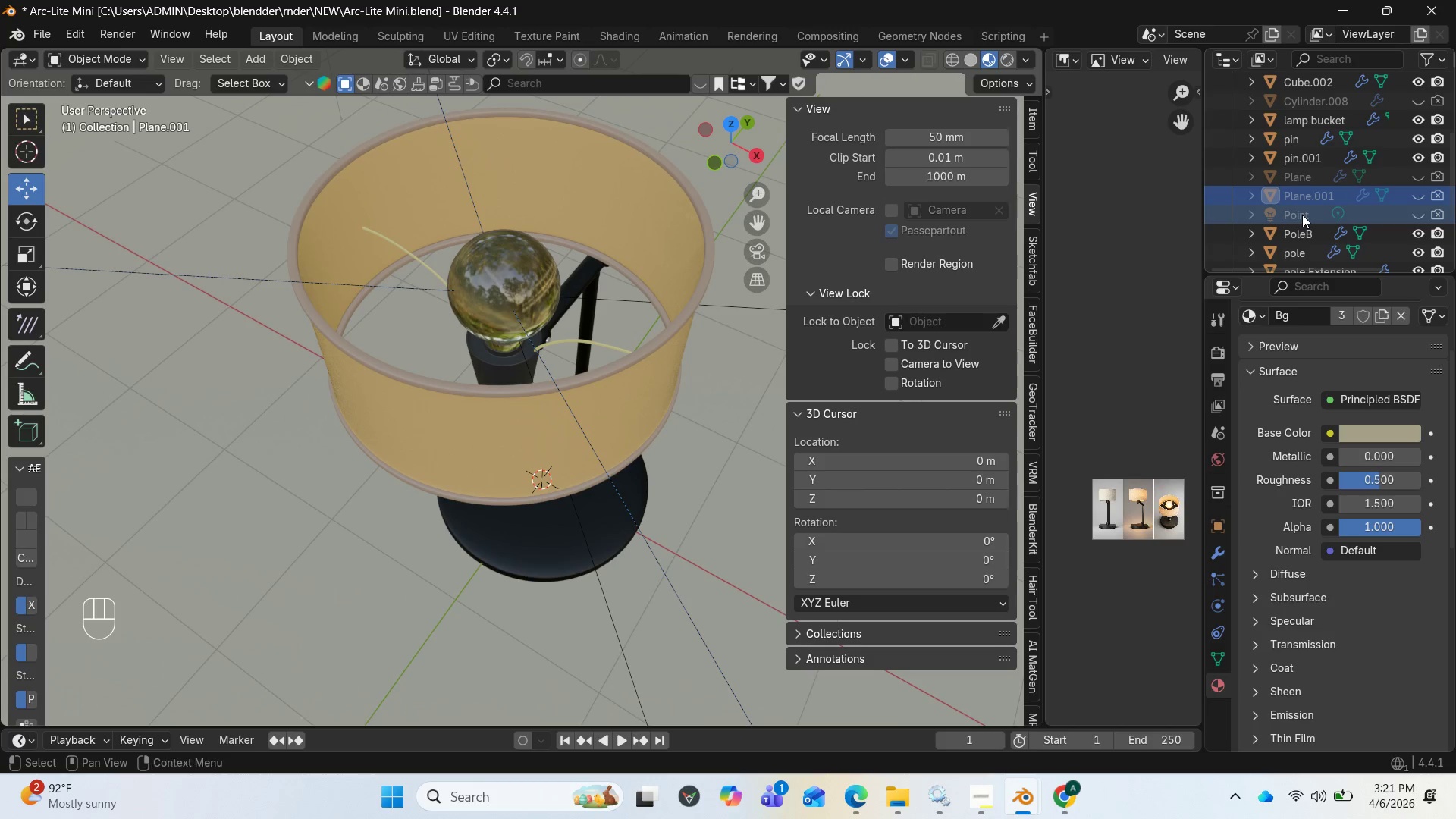 
hold_key(key=ShiftLeft, duration=1.22)
left_click([1295, 172])
 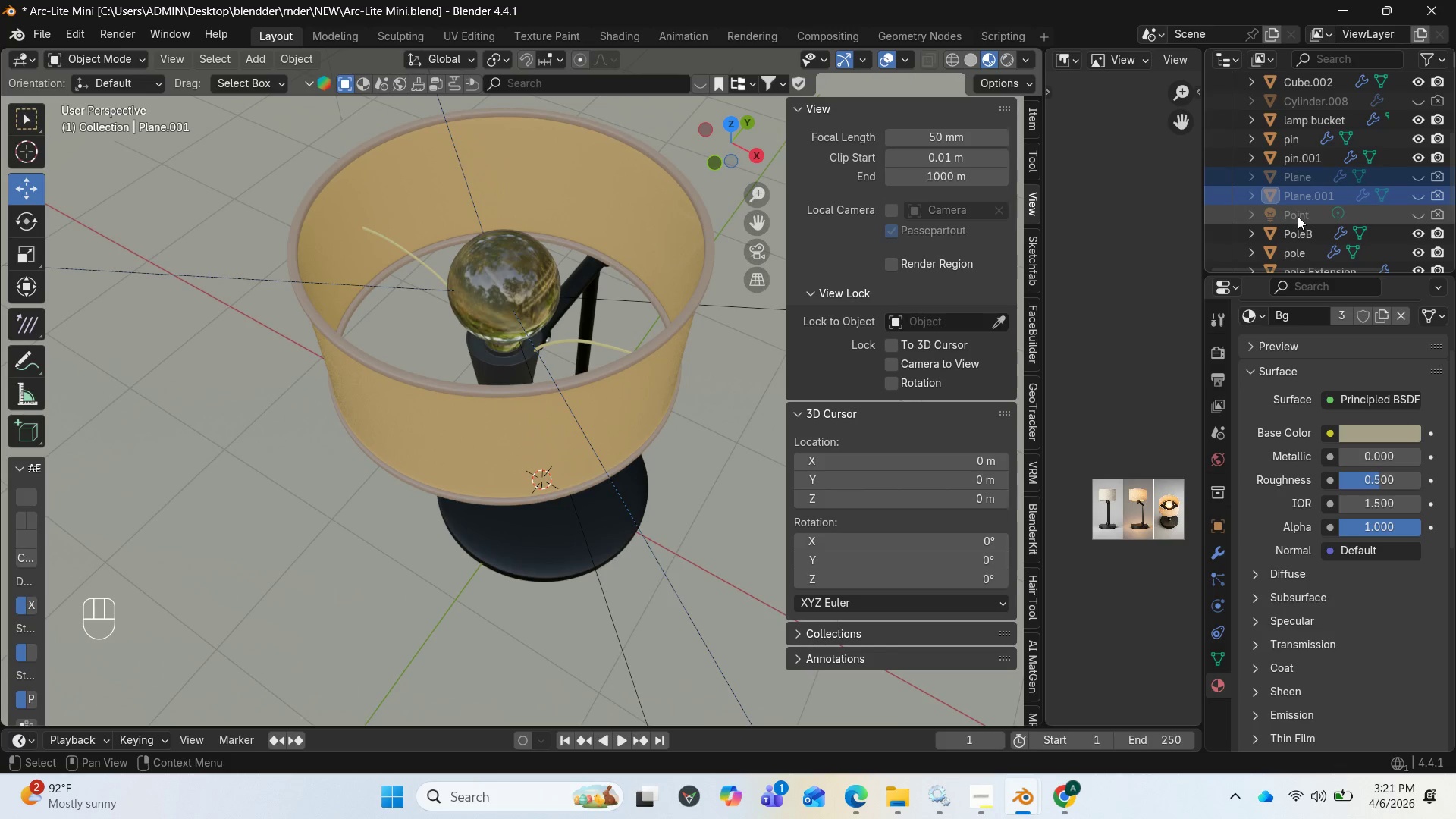 
left_click([1298, 184])
 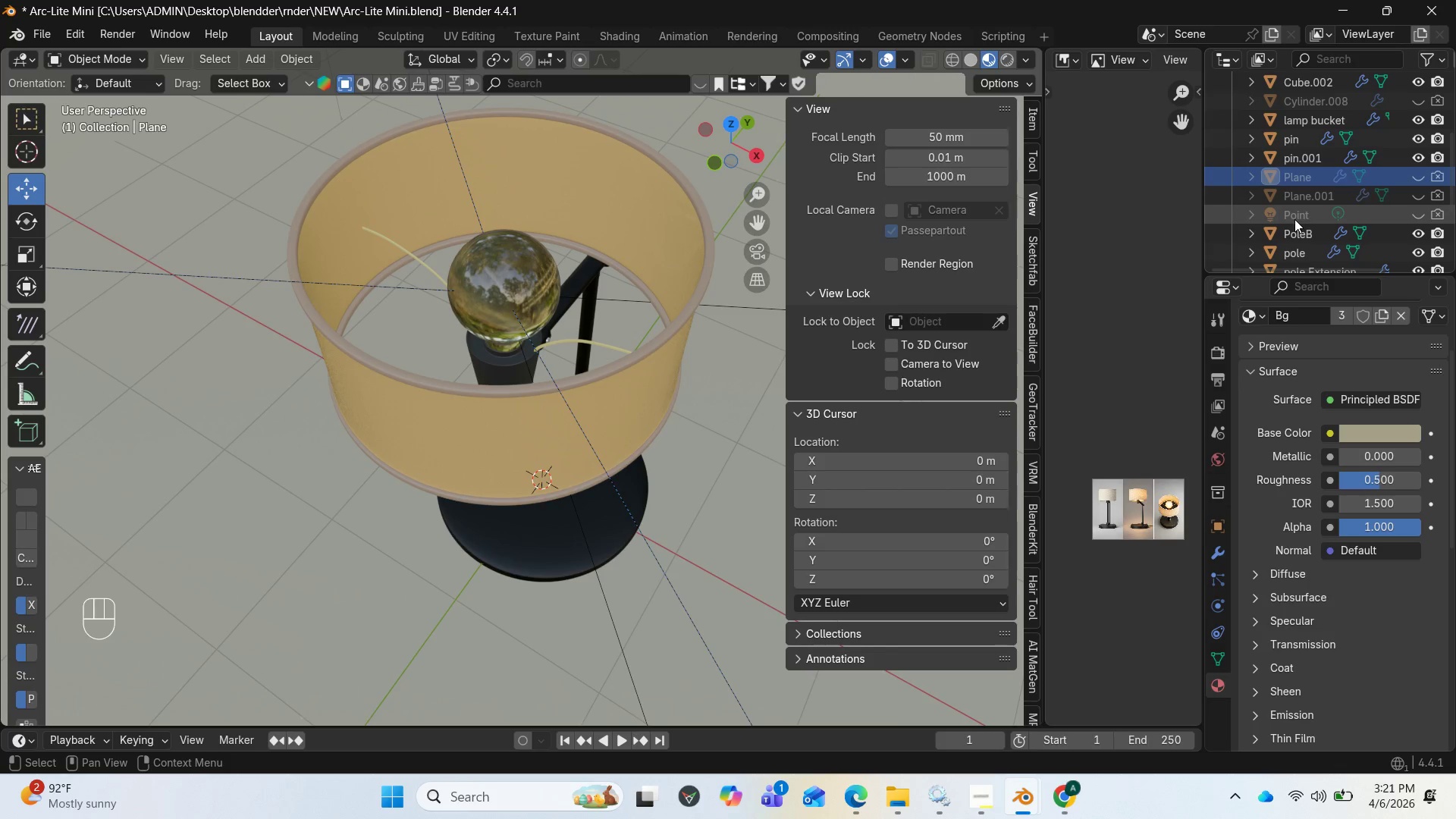 
hold_key(key=ShiftLeft, duration=0.88)